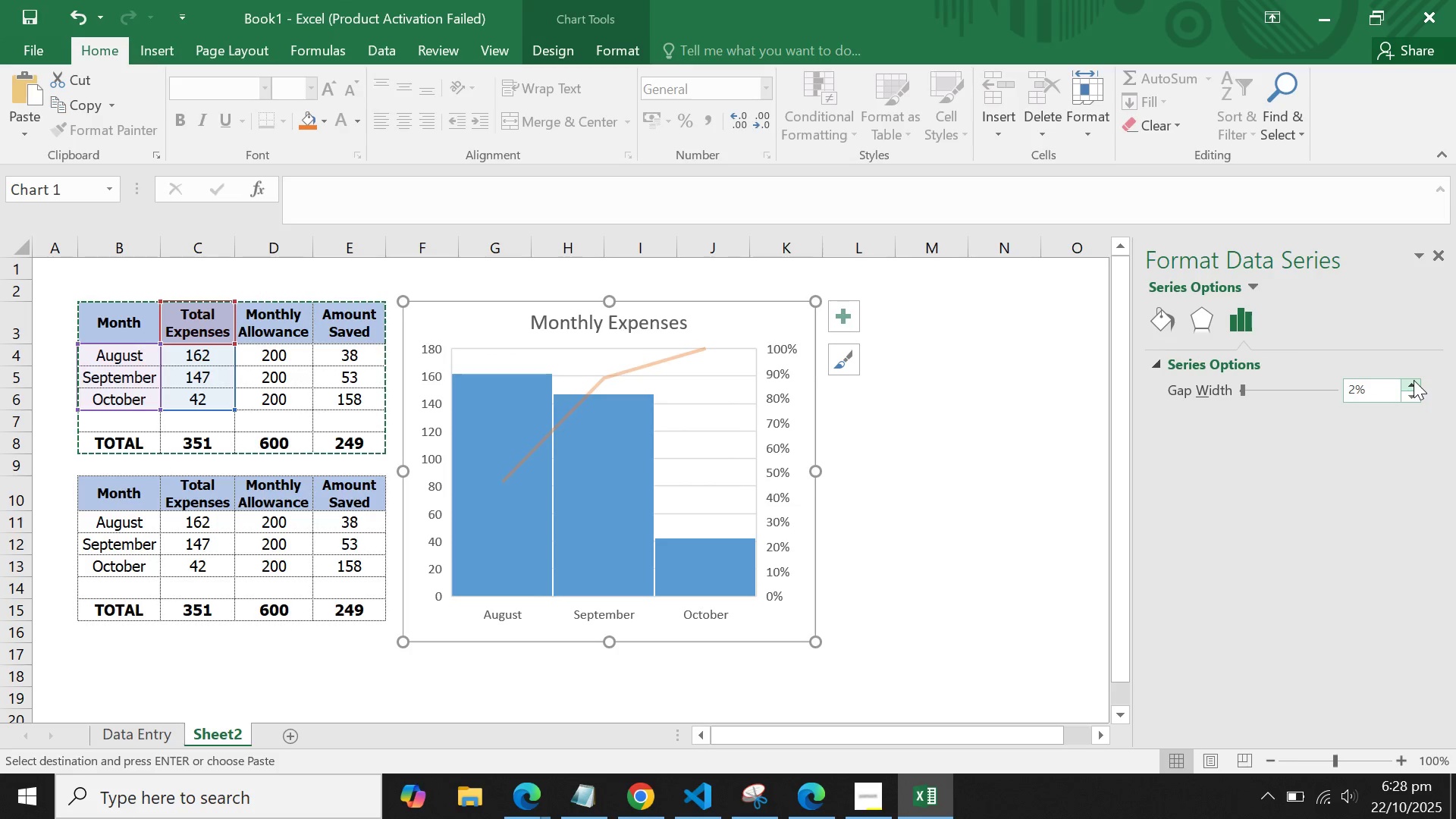 
double_click([1414, 380])
 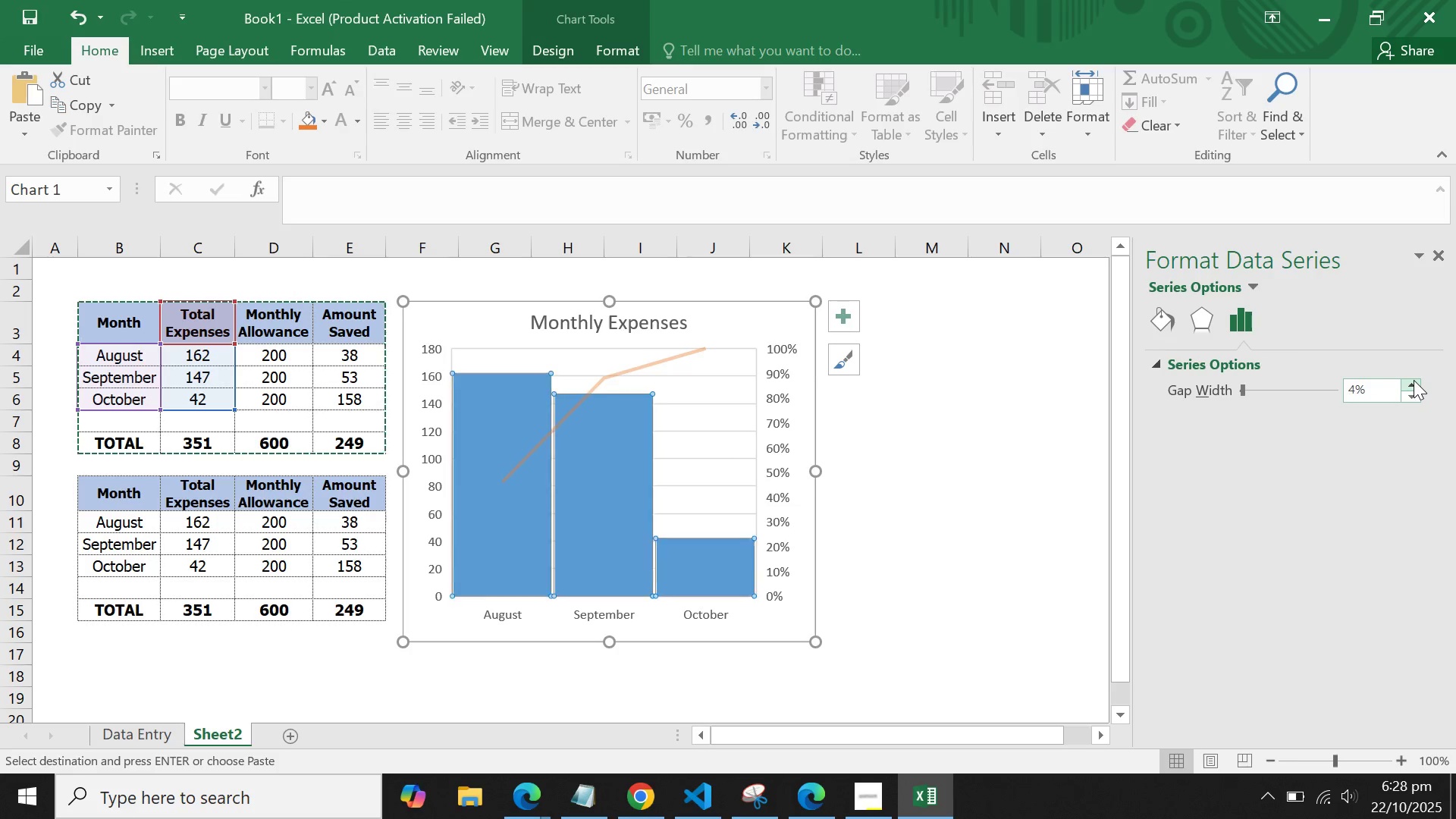 
triple_click([1414, 380])
 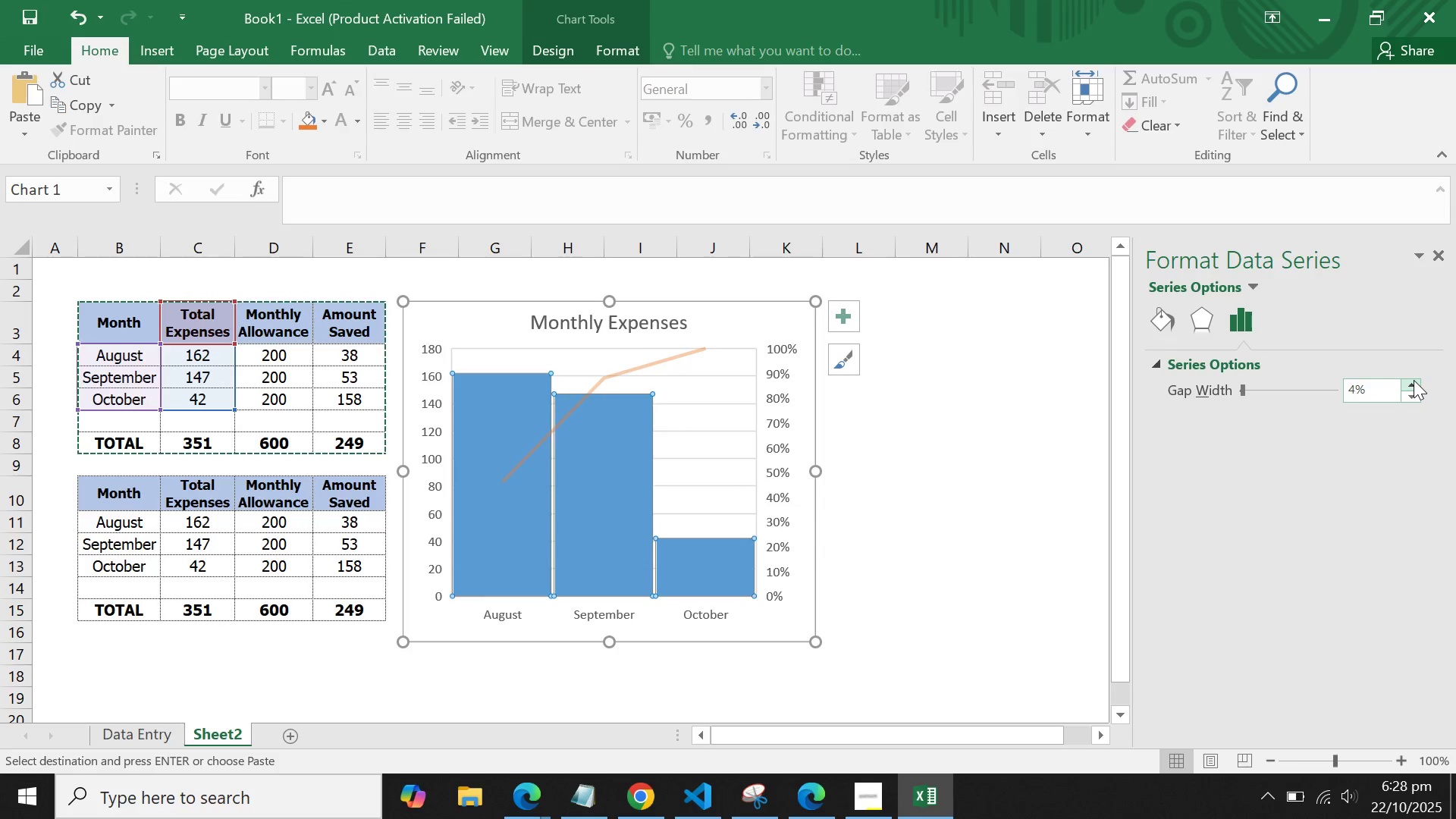 
triple_click([1414, 380])
 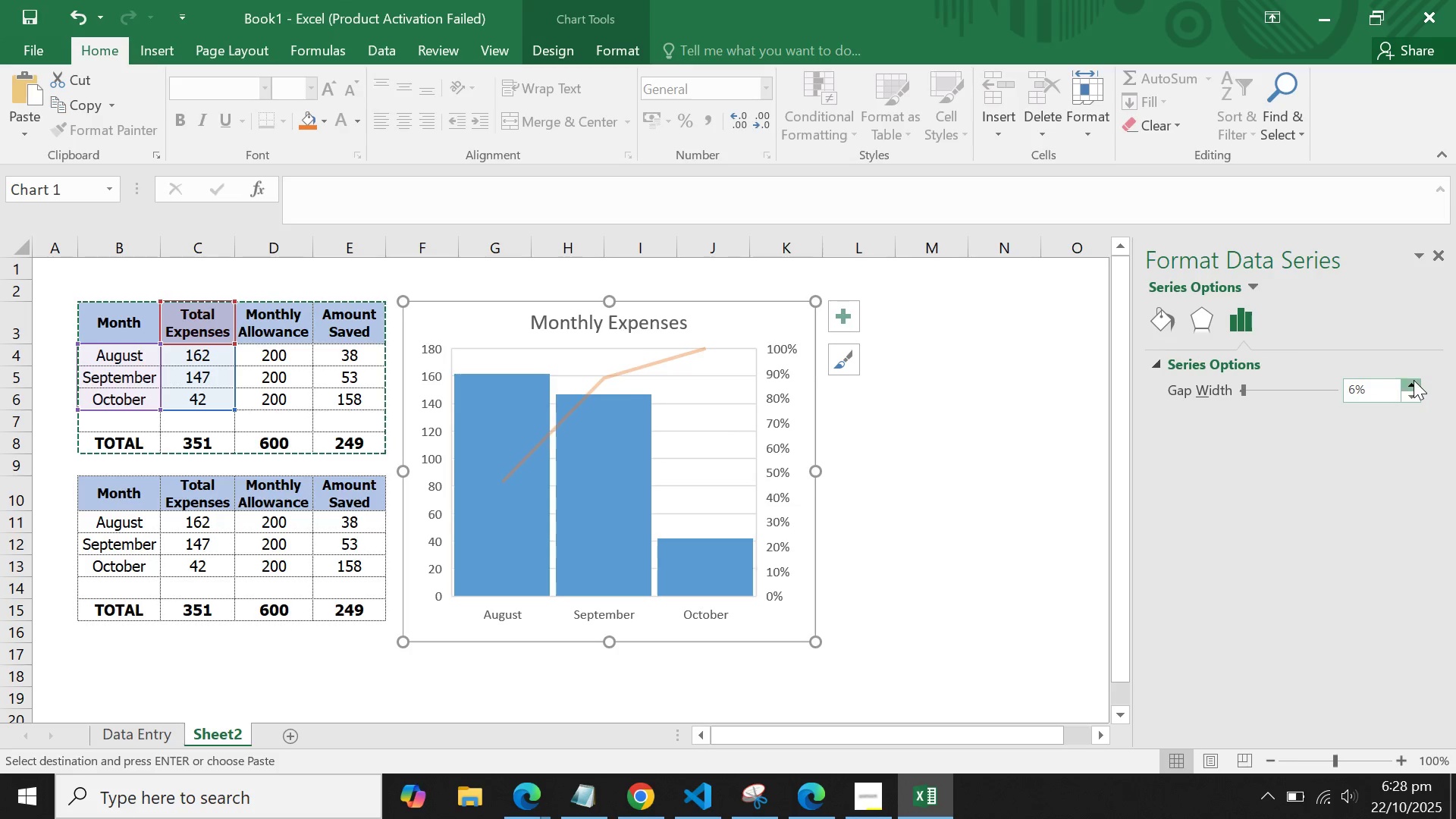 
triple_click([1414, 380])
 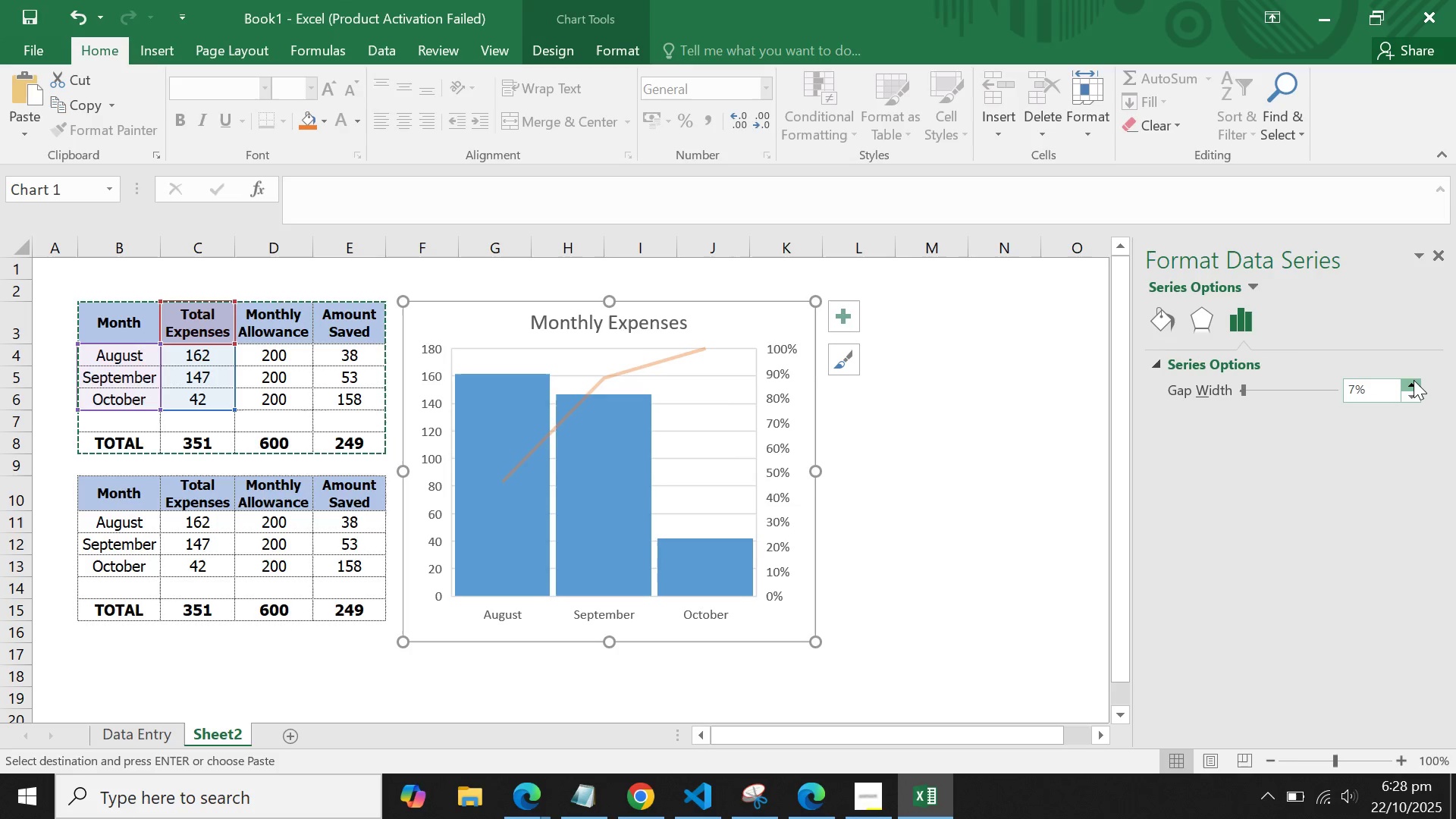 
triple_click([1414, 380])
 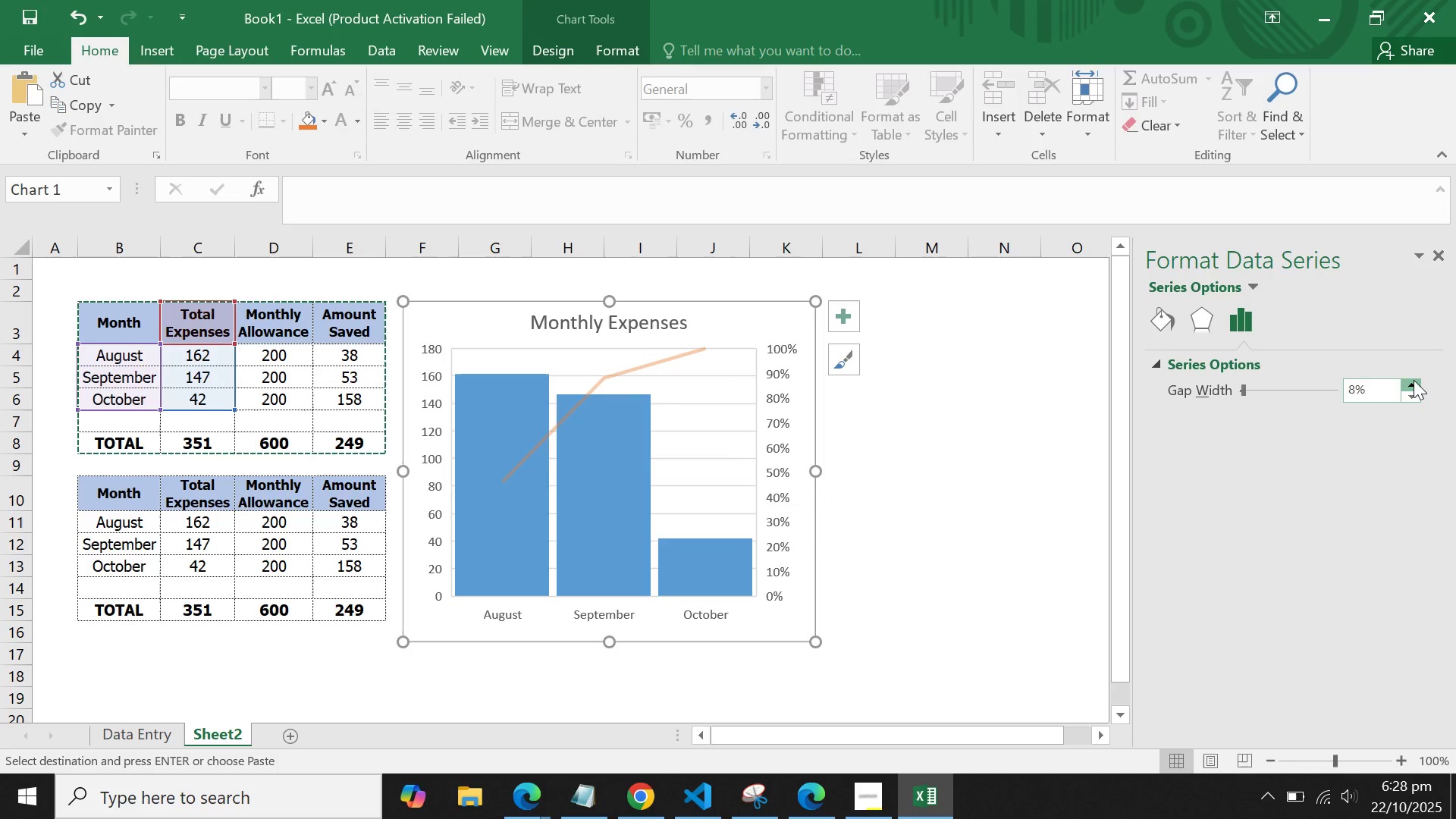 
triple_click([1414, 380])
 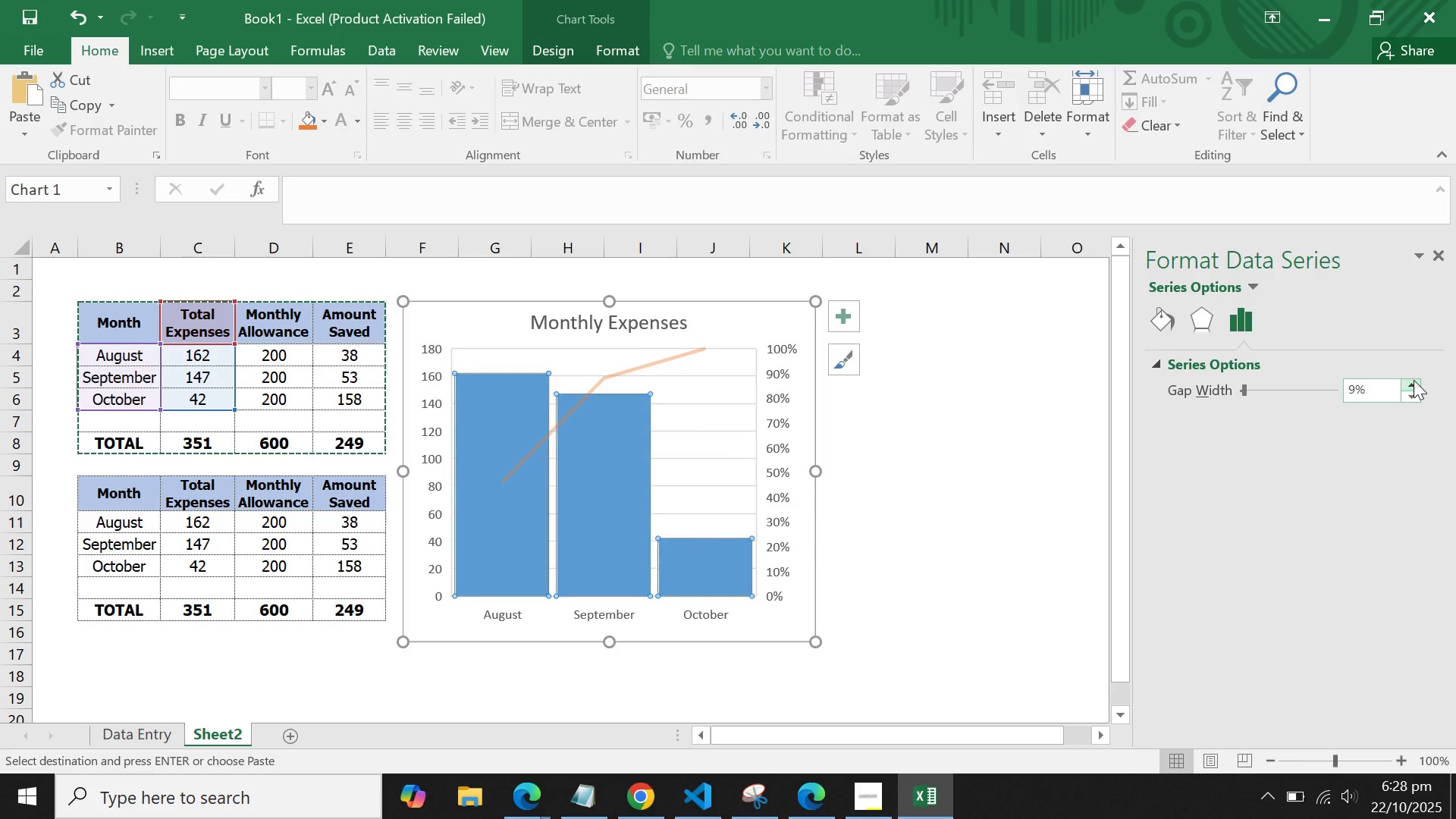 
triple_click([1414, 380])
 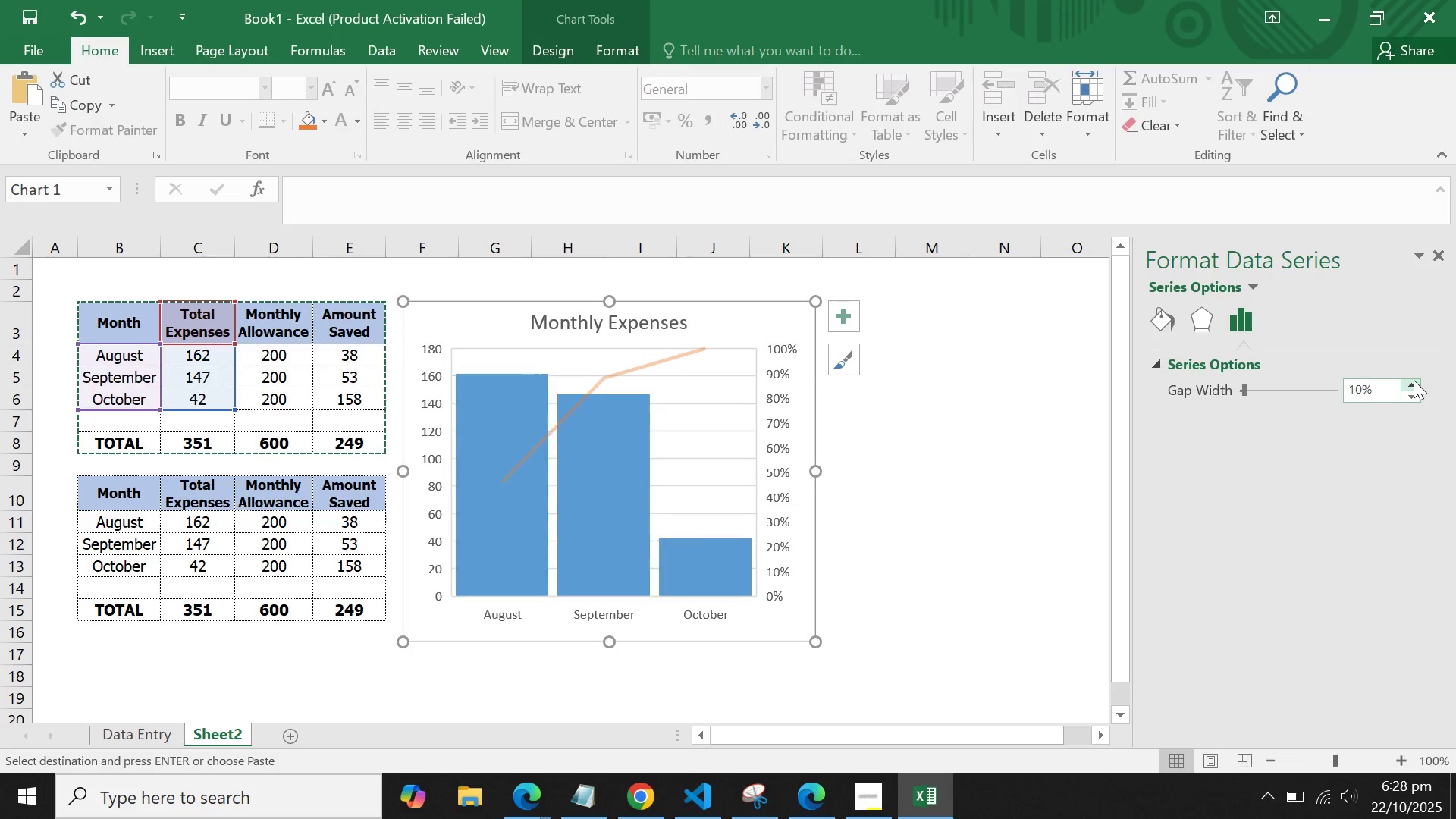 
triple_click([1414, 380])
 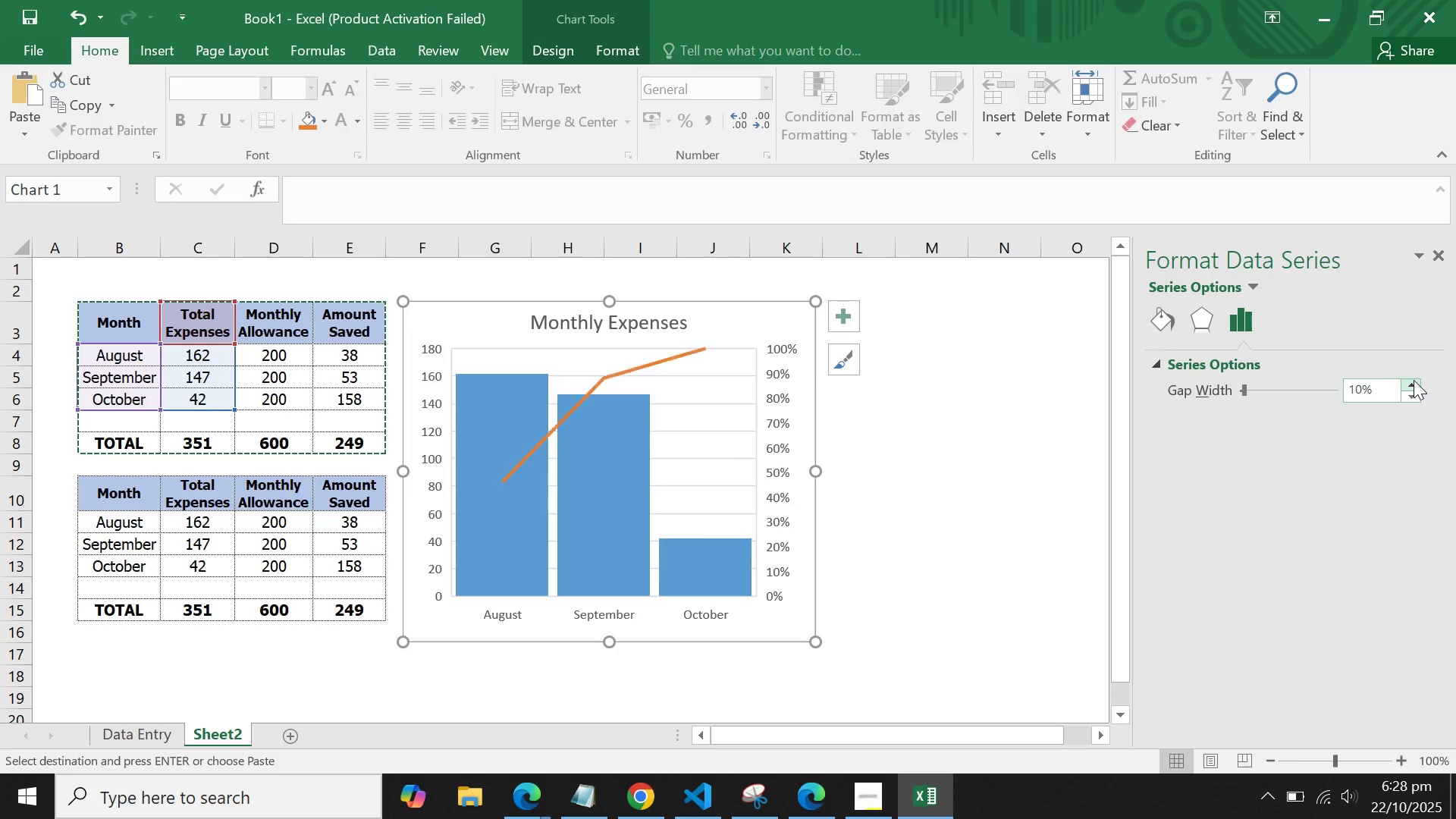 
triple_click([1414, 380])
 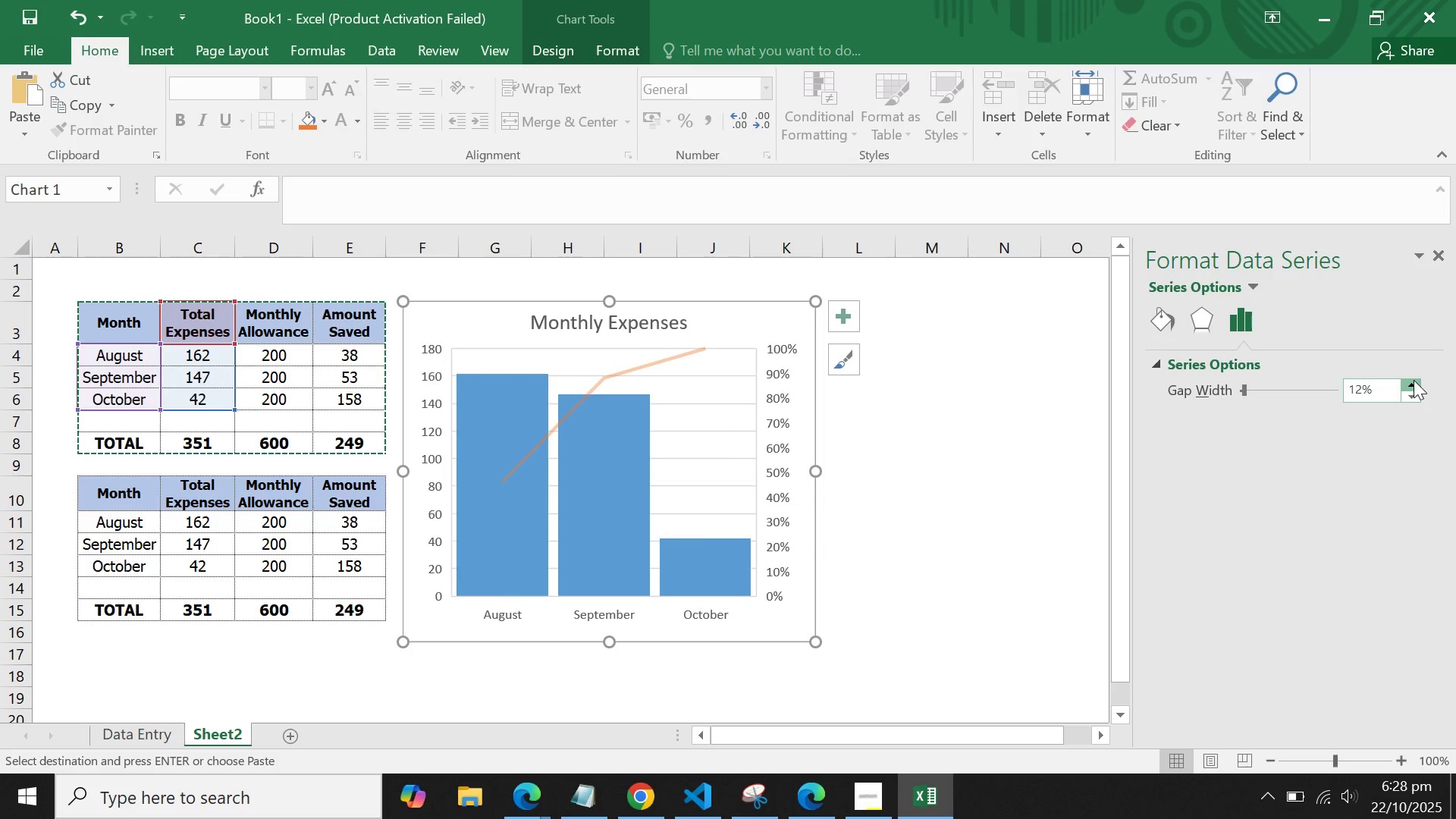 
triple_click([1414, 380])
 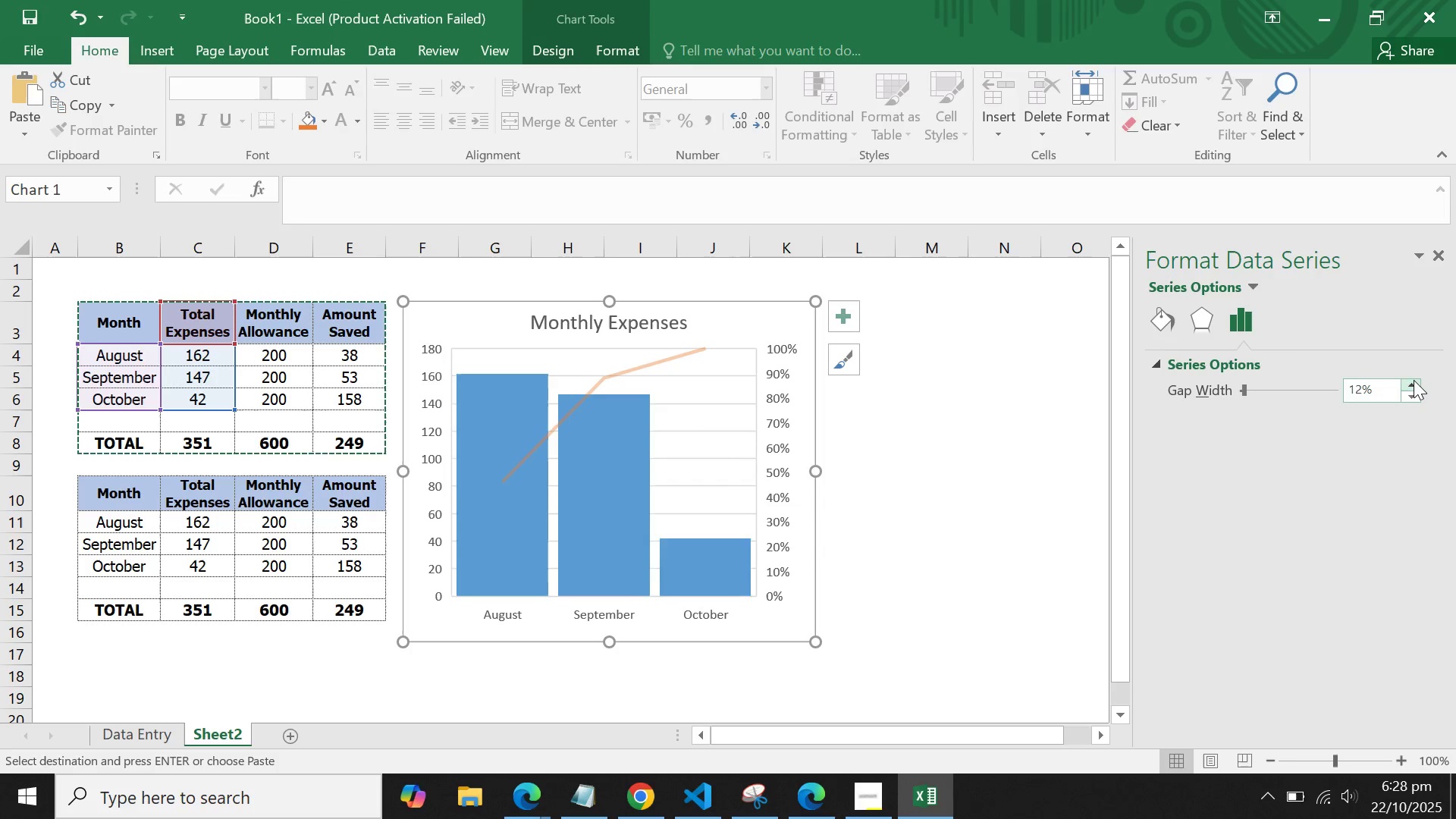 
triple_click([1414, 380])
 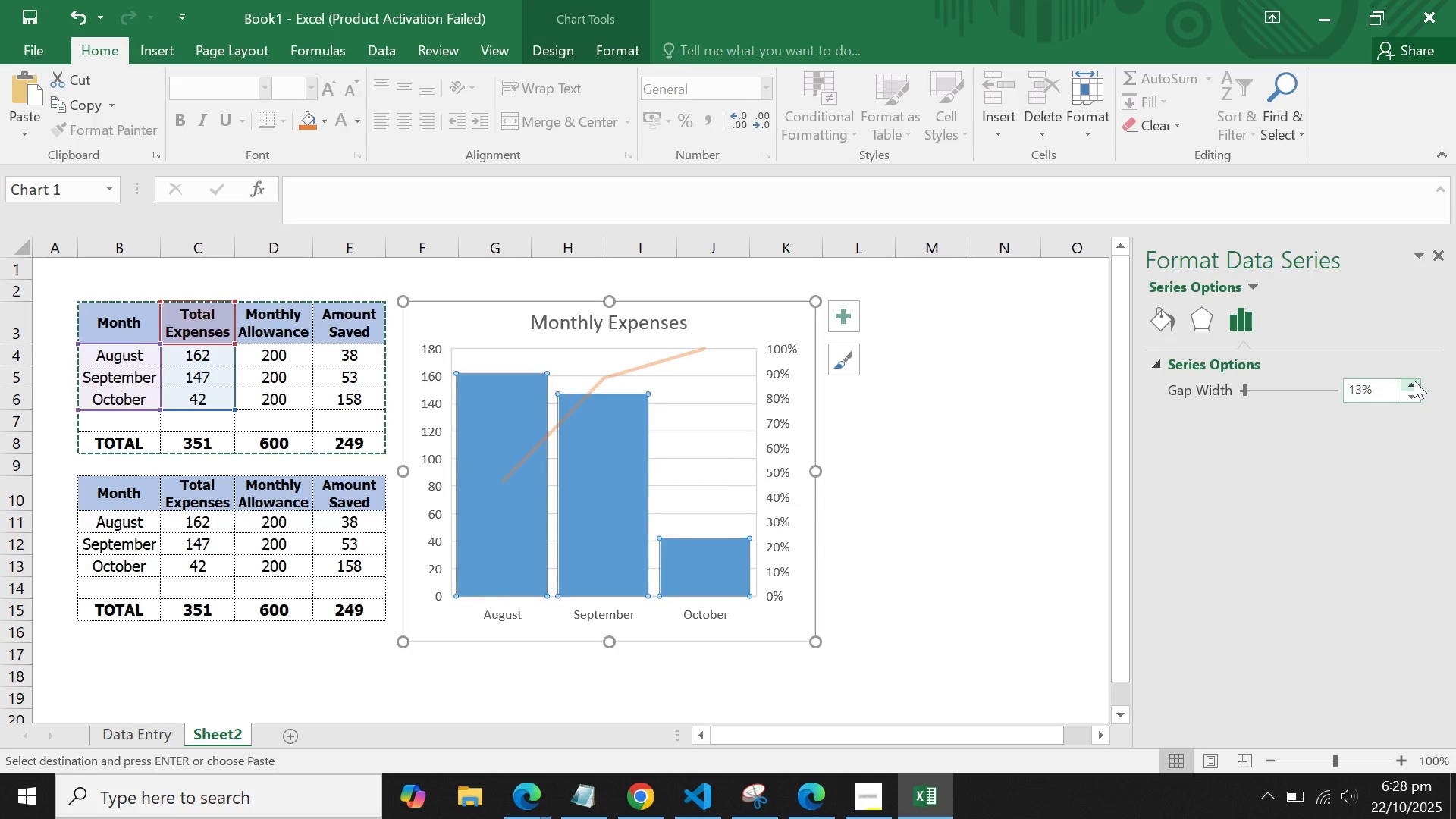 
triple_click([1414, 380])
 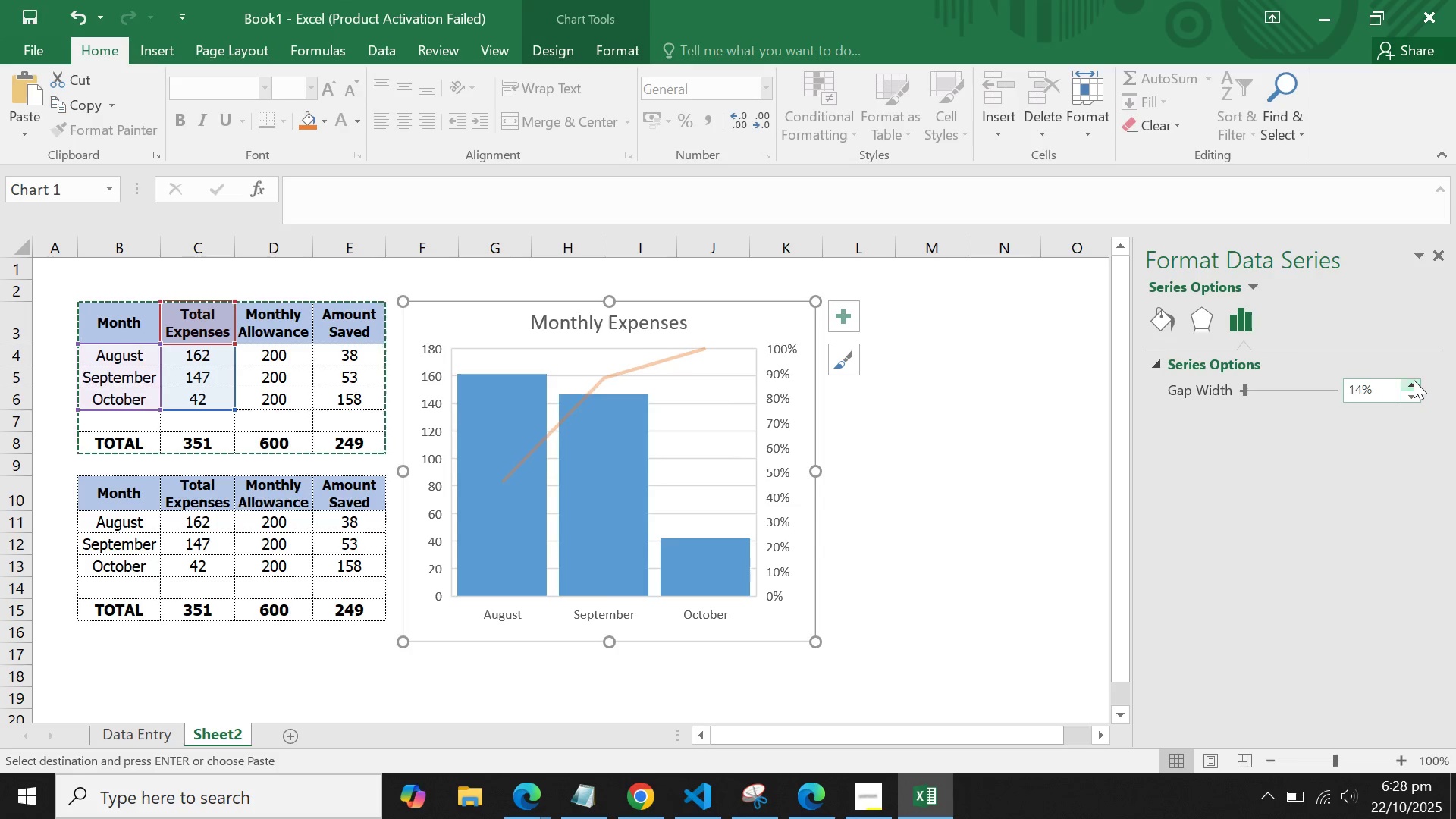 
triple_click([1414, 380])
 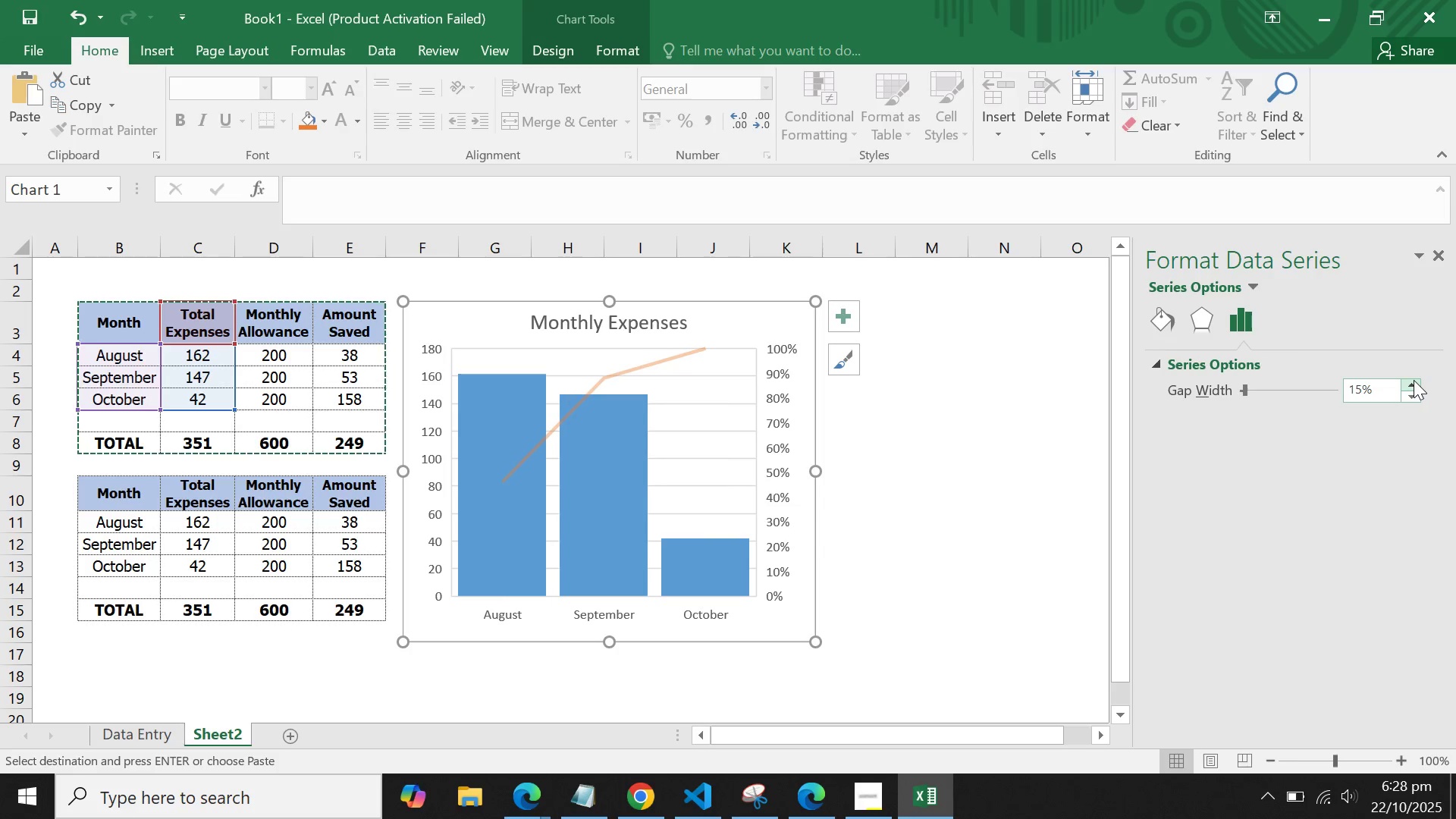 
triple_click([1414, 380])
 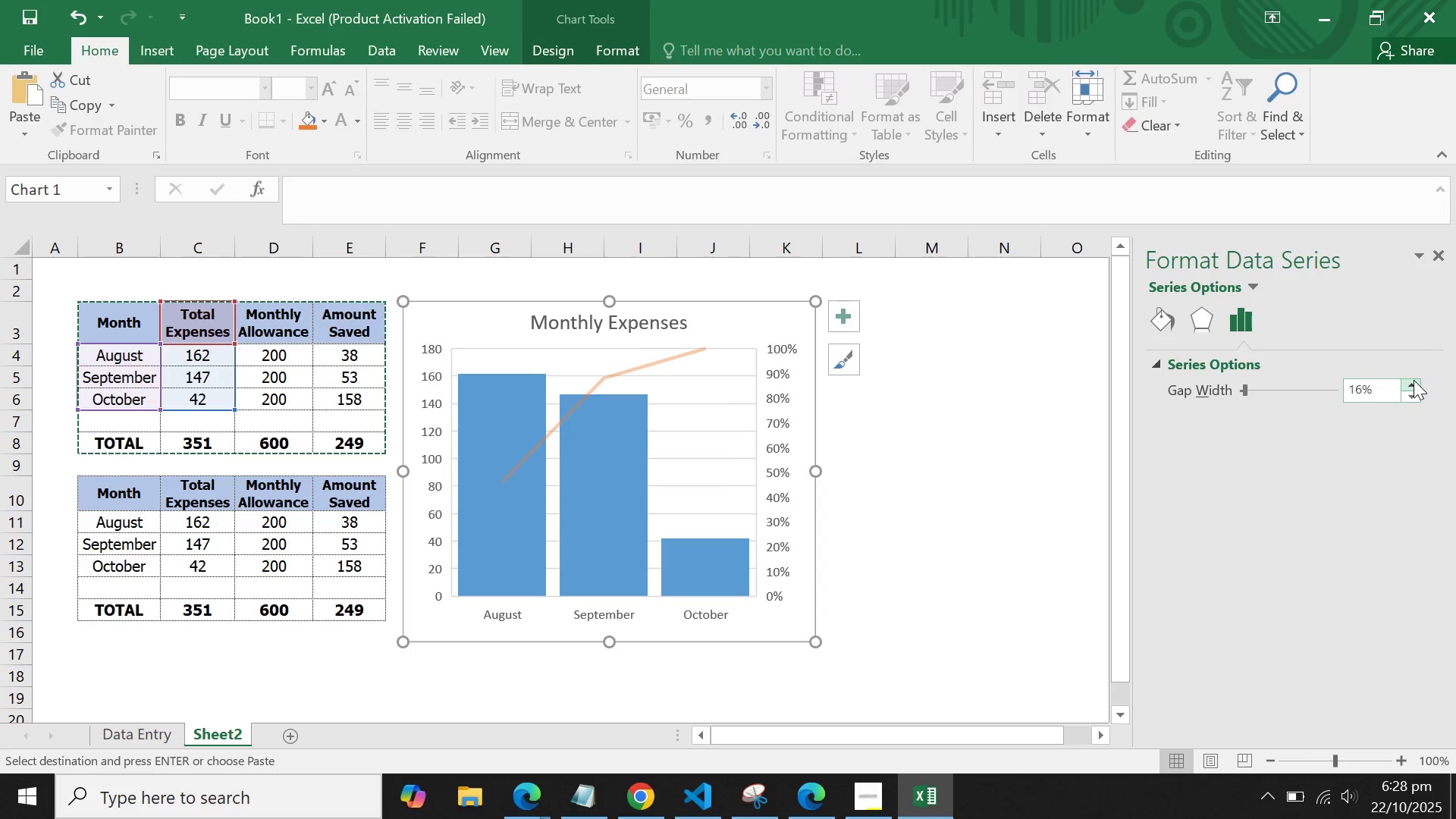 
triple_click([1414, 380])
 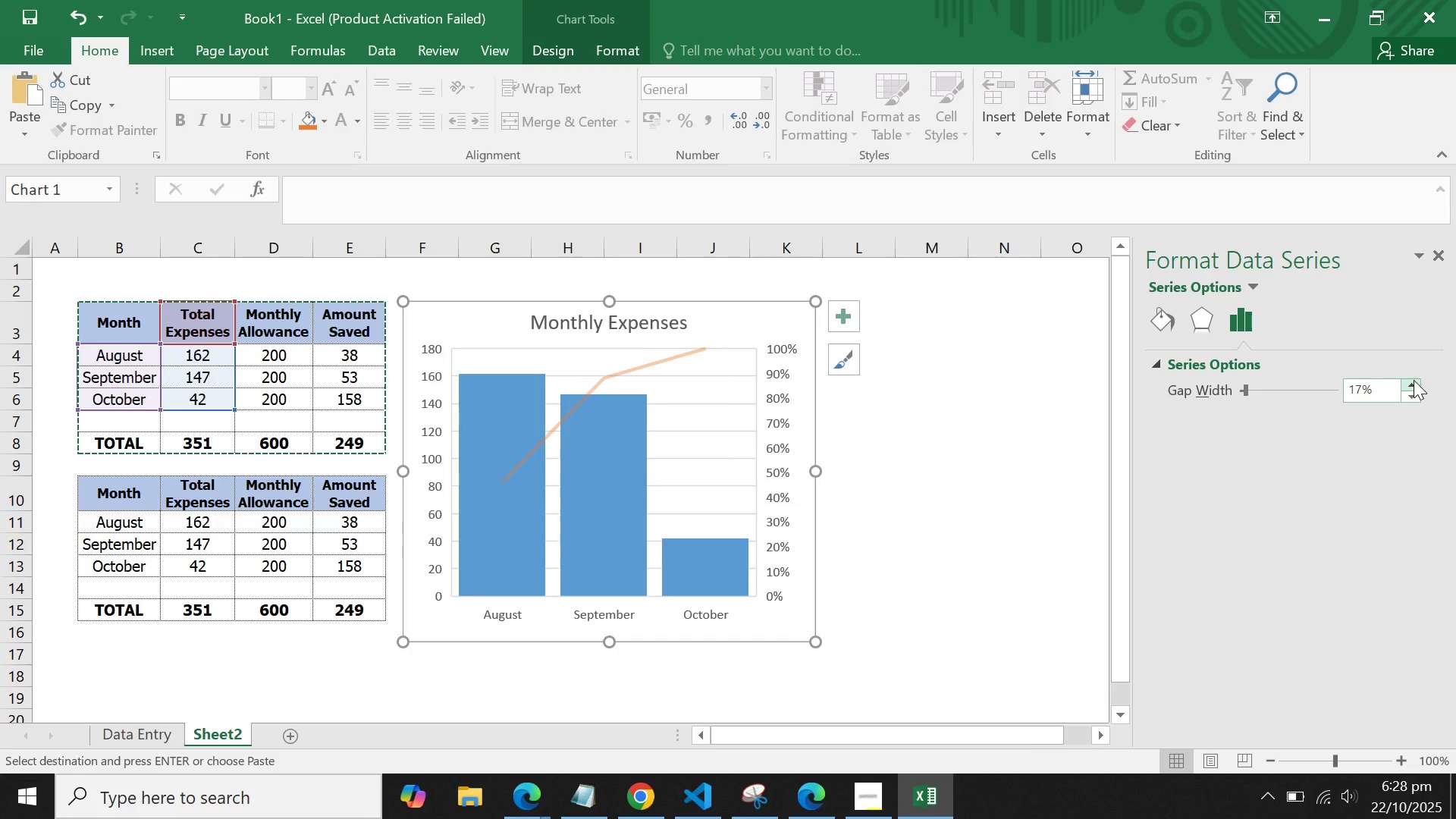 
triple_click([1414, 380])
 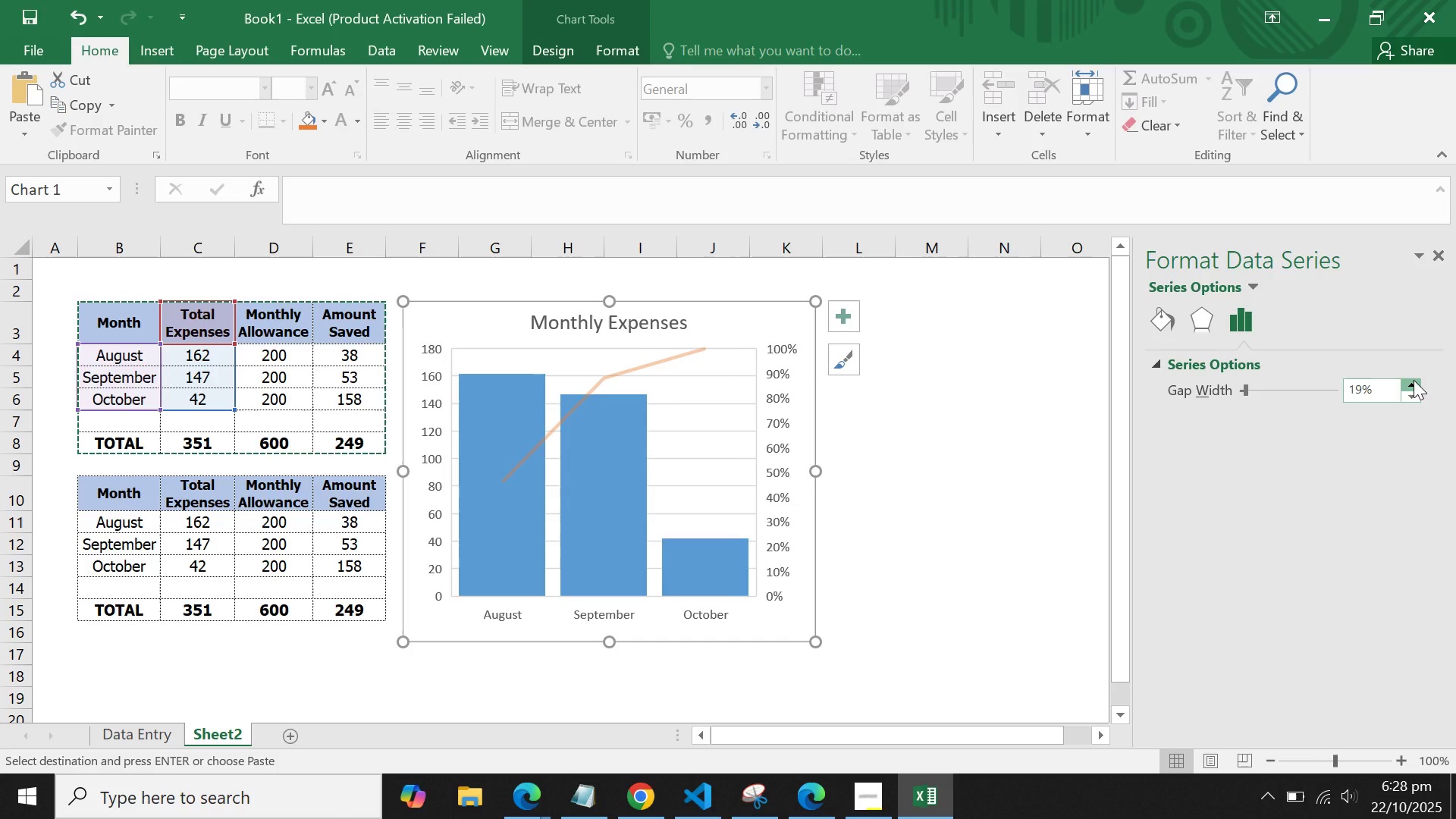 
triple_click([1414, 380])
 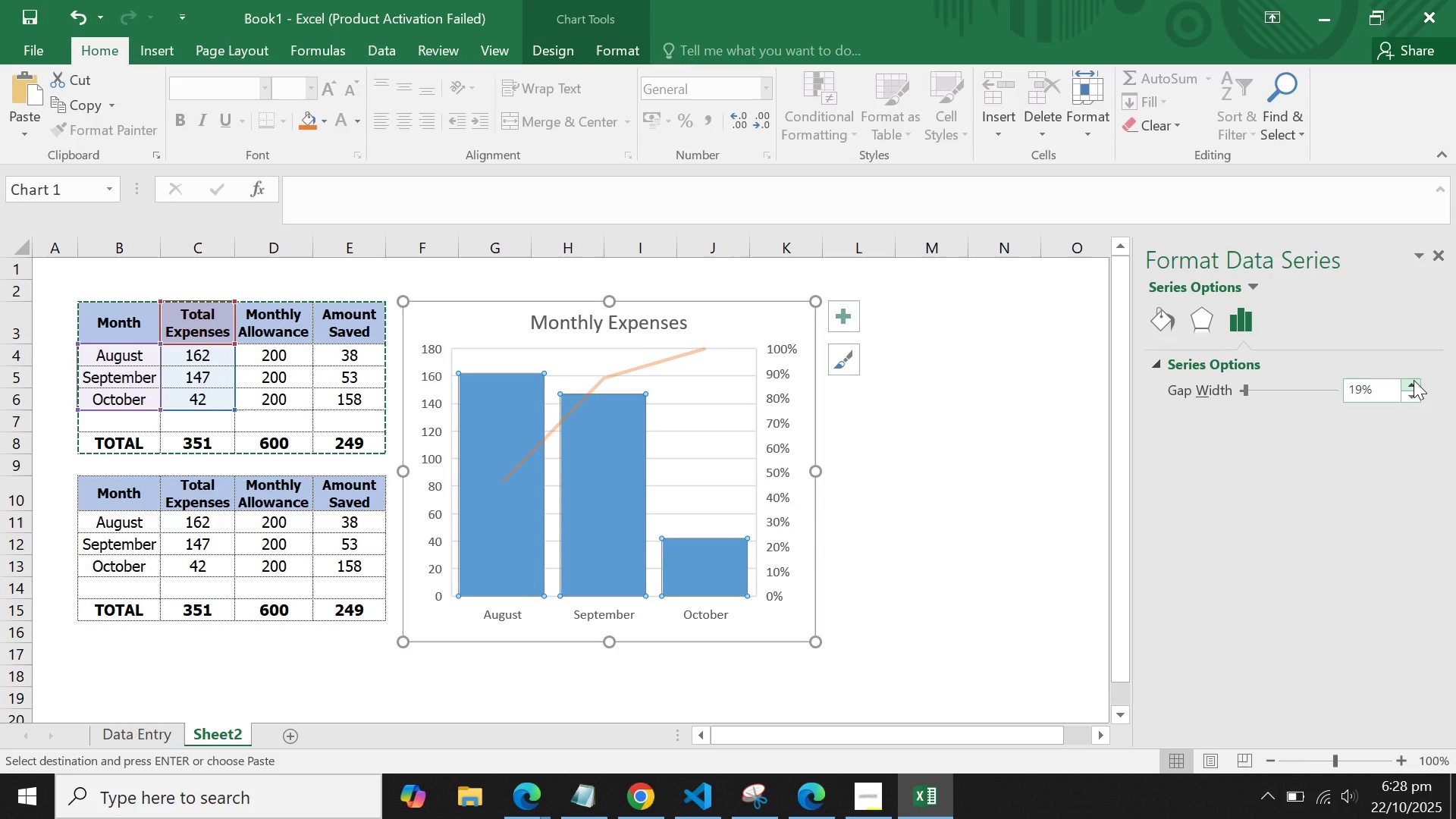 
triple_click([1414, 380])
 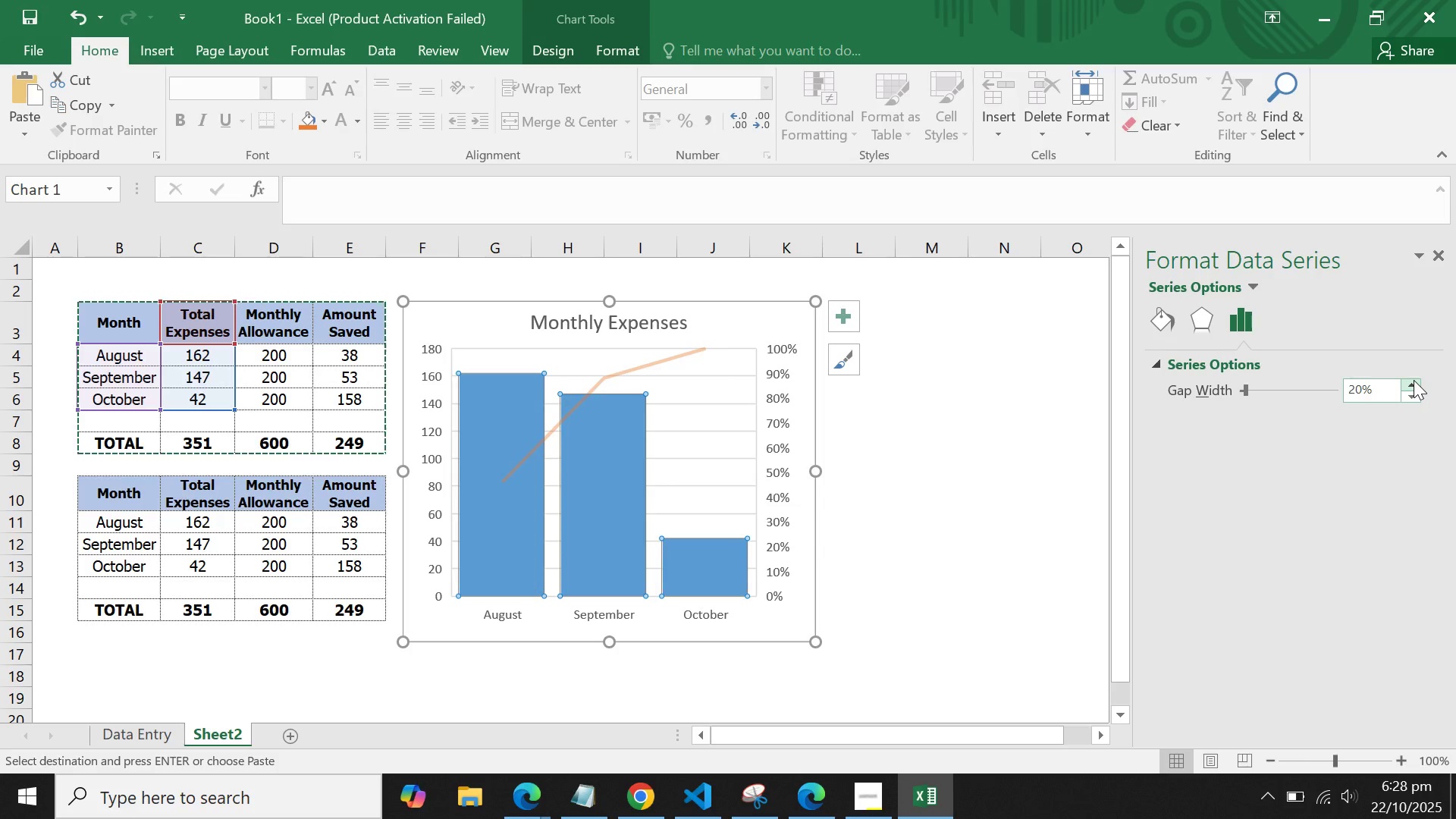 
triple_click([1414, 380])
 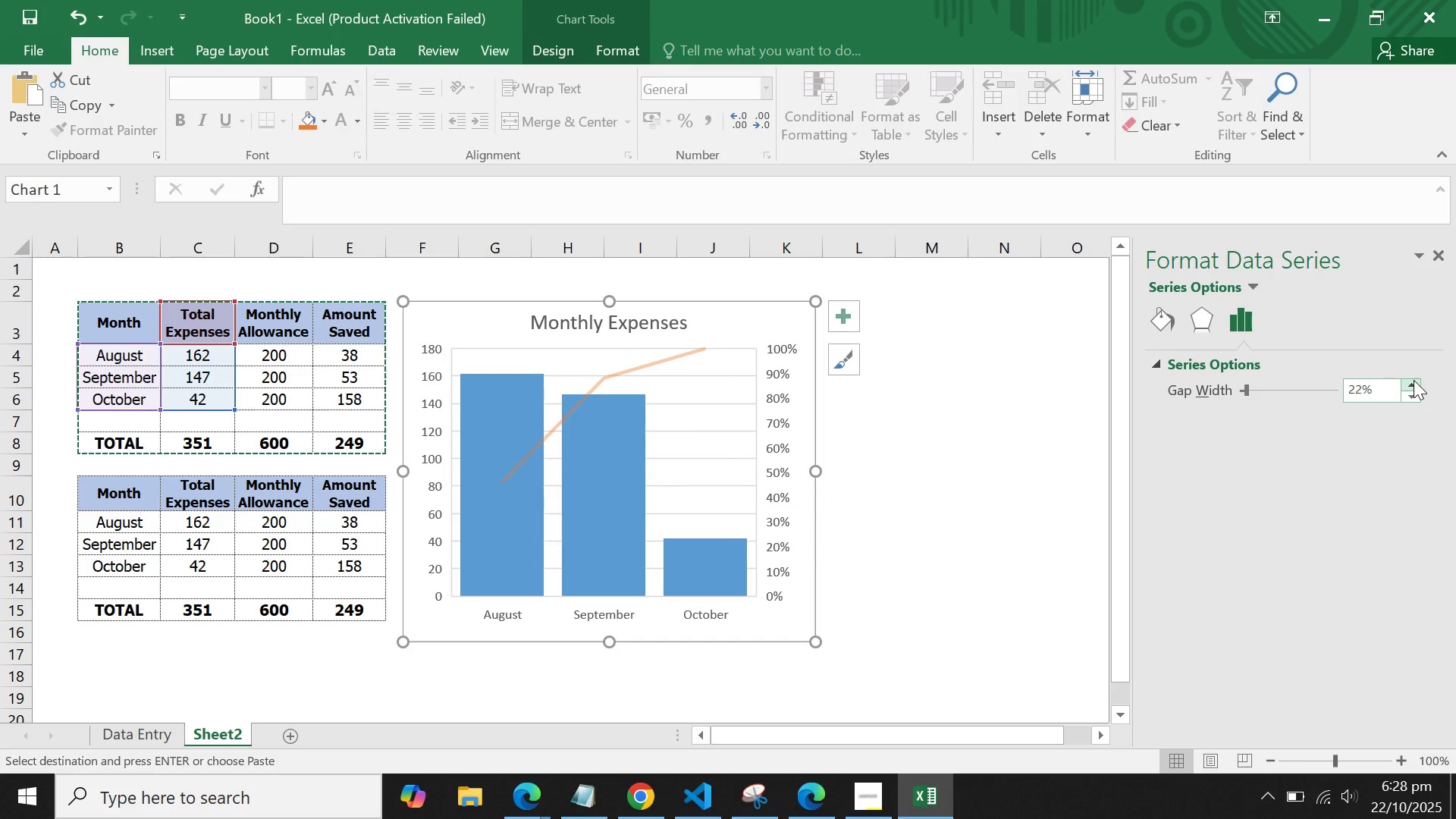 
triple_click([1414, 380])
 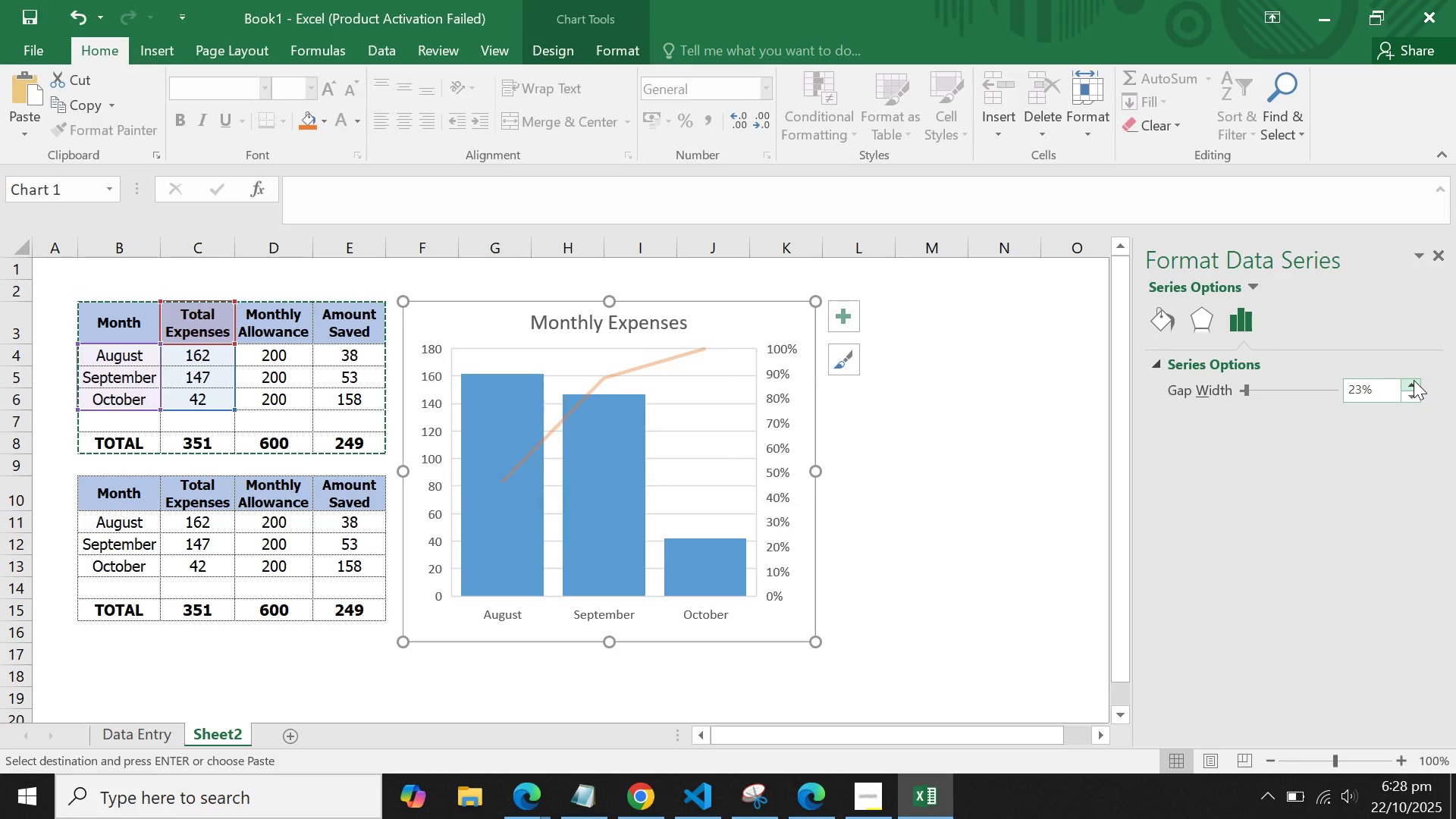 
triple_click([1414, 380])
 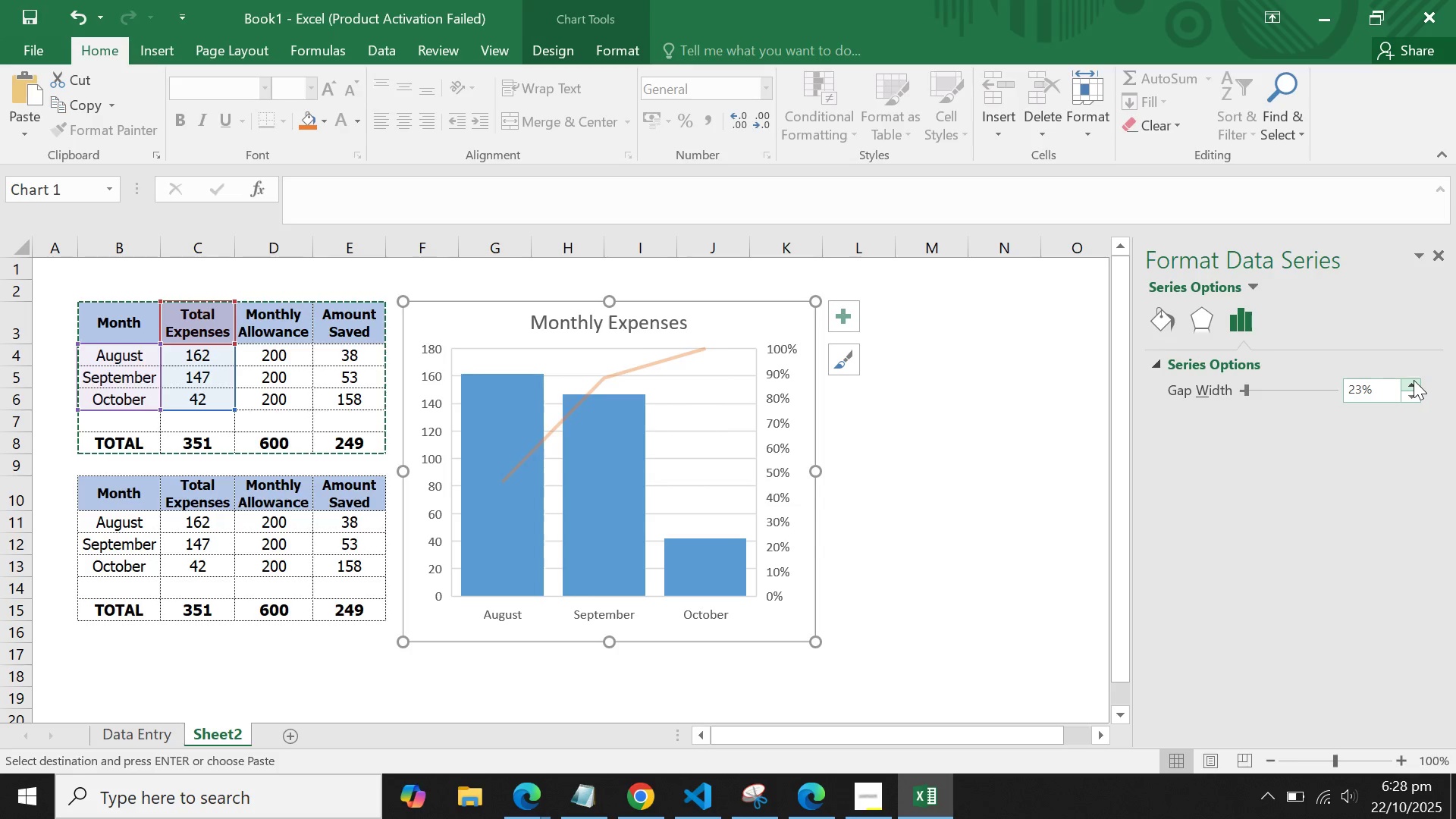 
triple_click([1414, 380])
 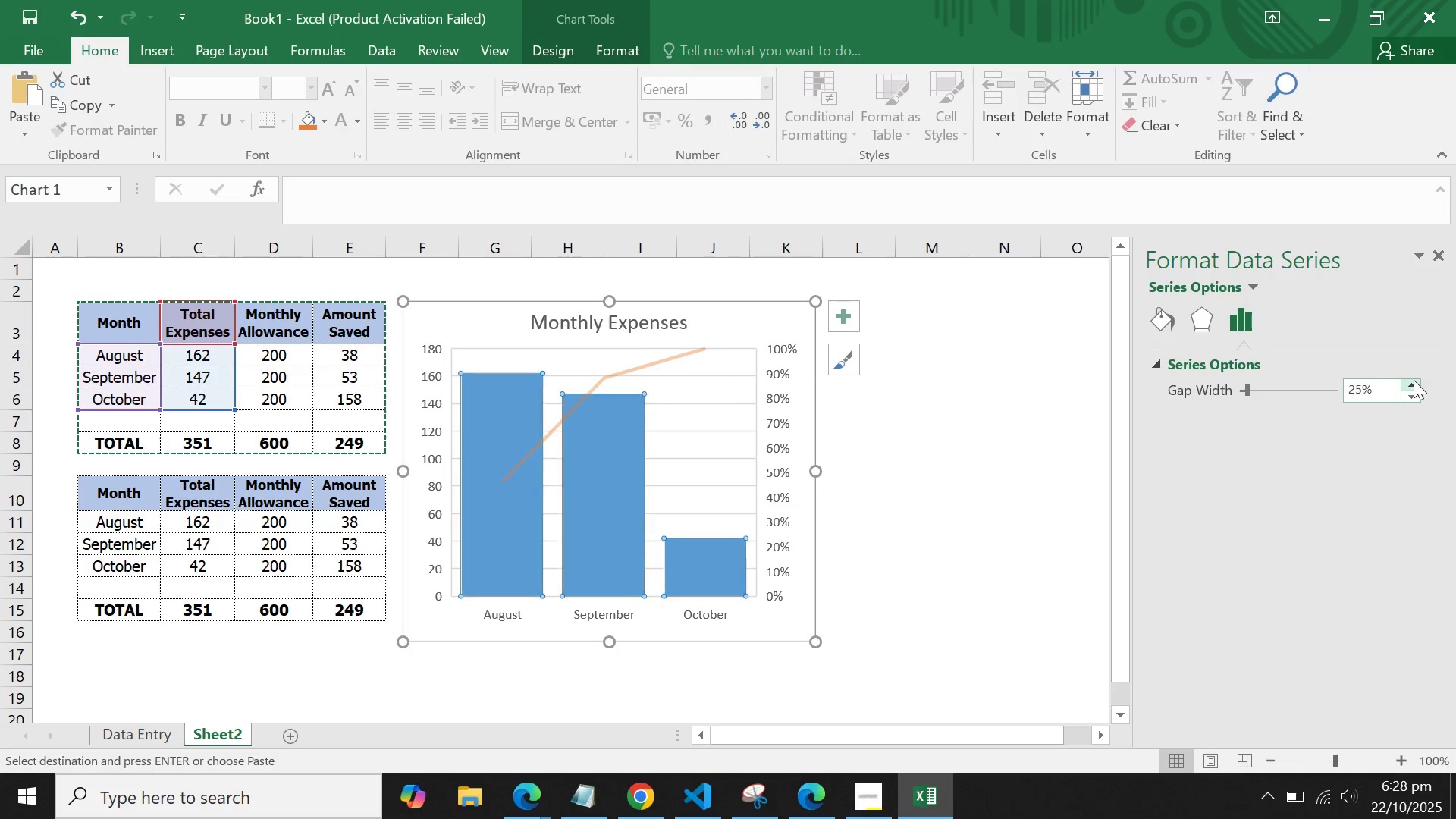 
triple_click([1414, 380])
 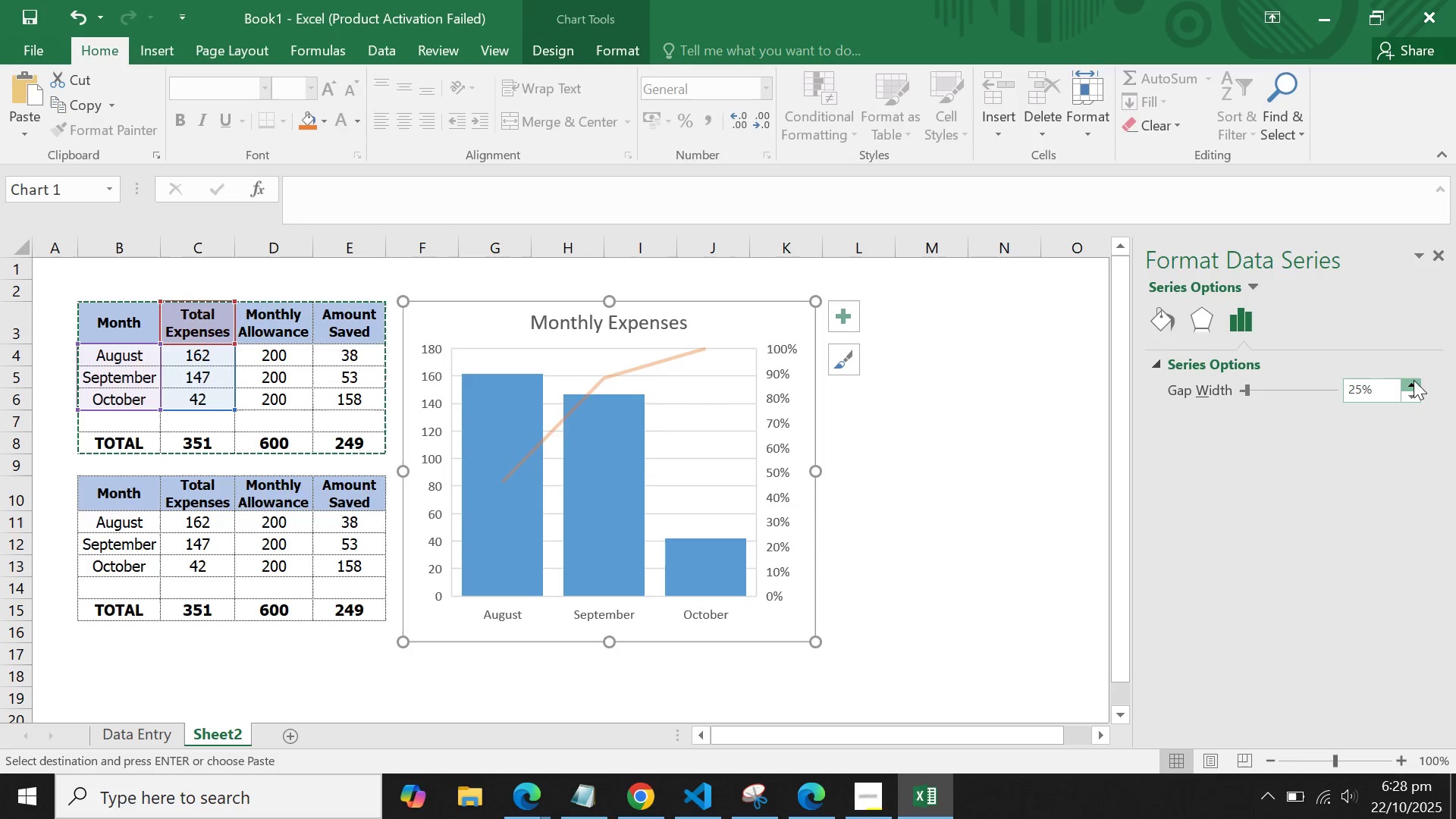 
triple_click([1414, 380])
 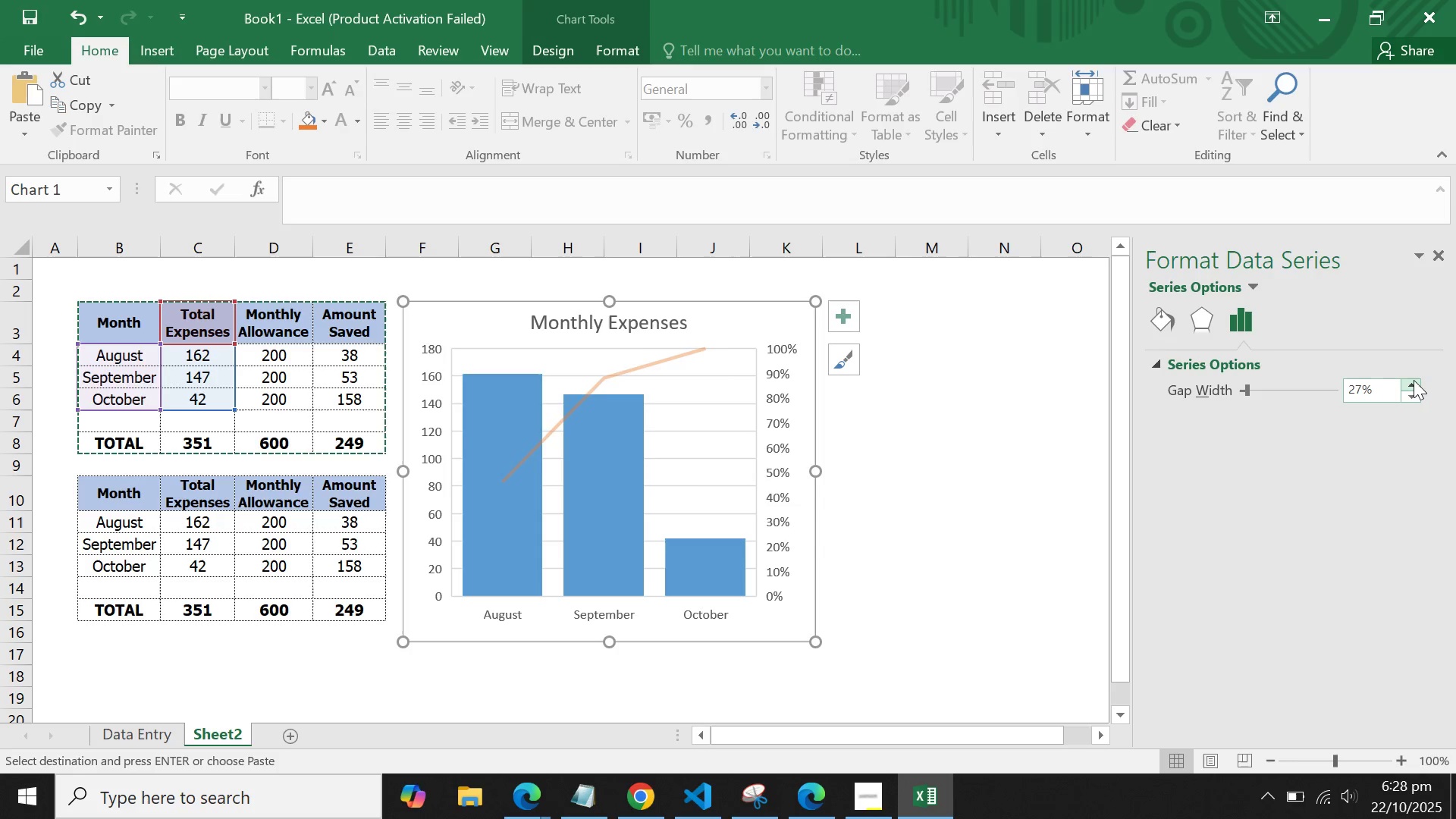 
triple_click([1414, 380])
 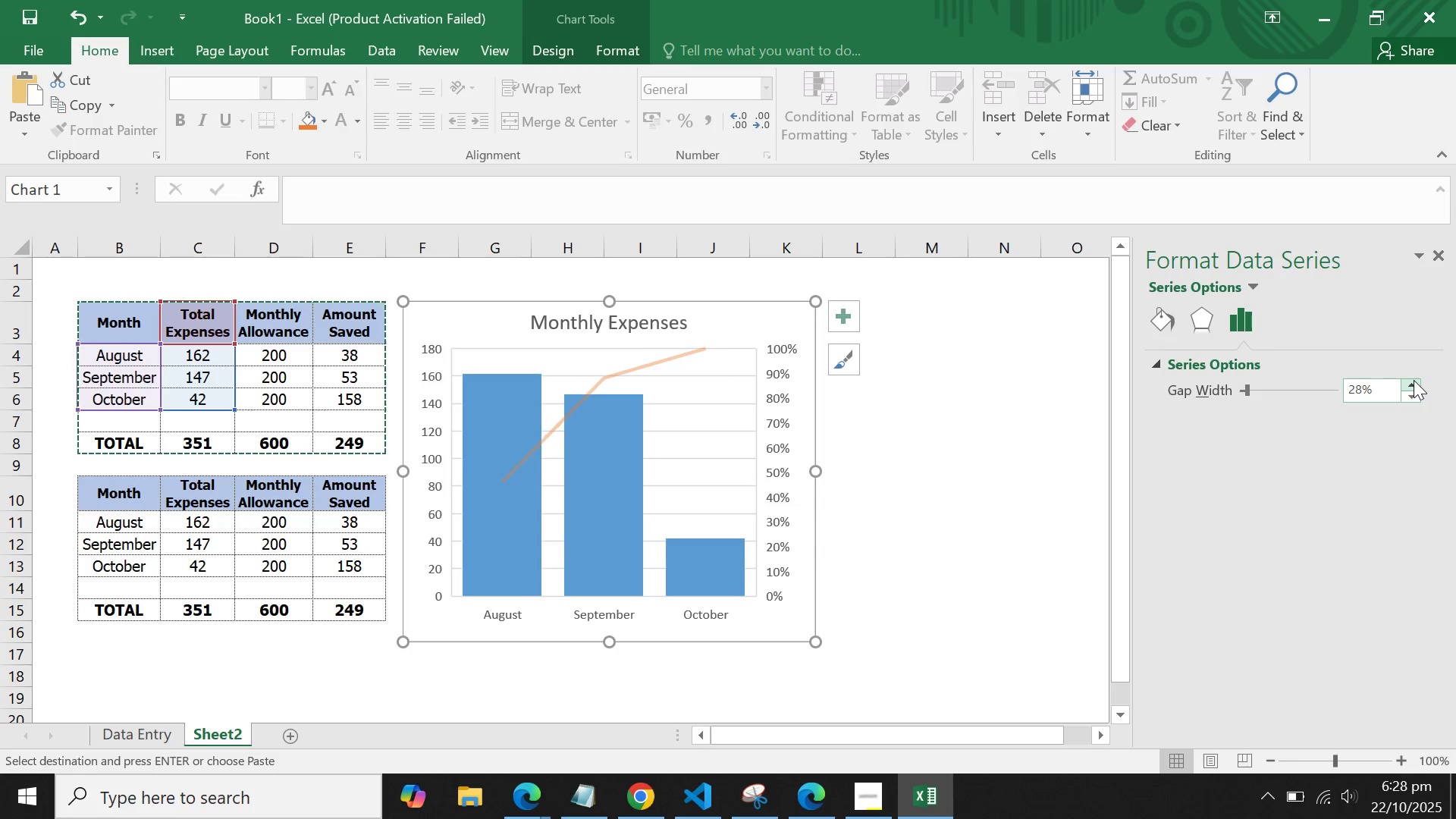 
triple_click([1414, 380])
 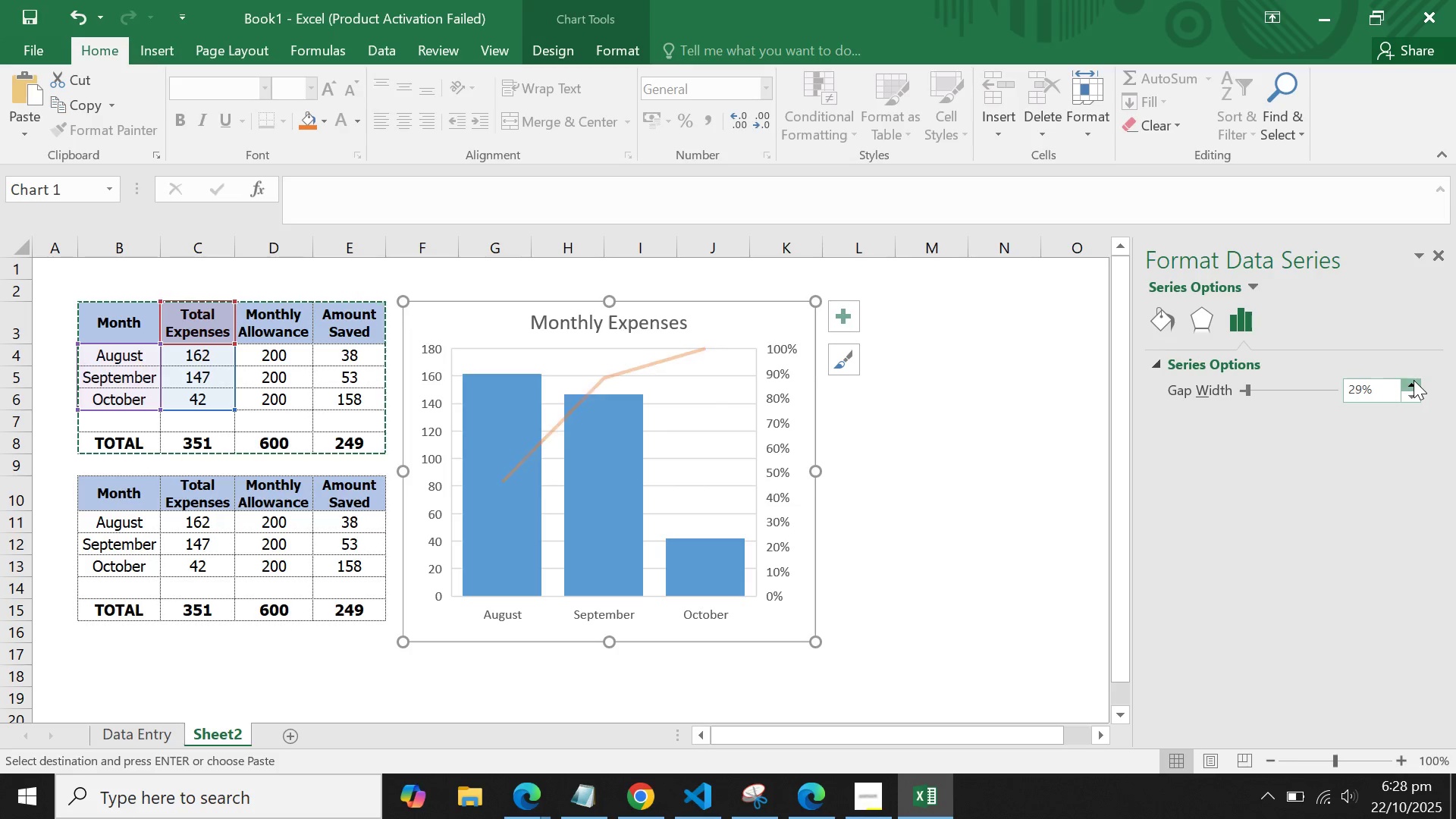 
triple_click([1414, 380])
 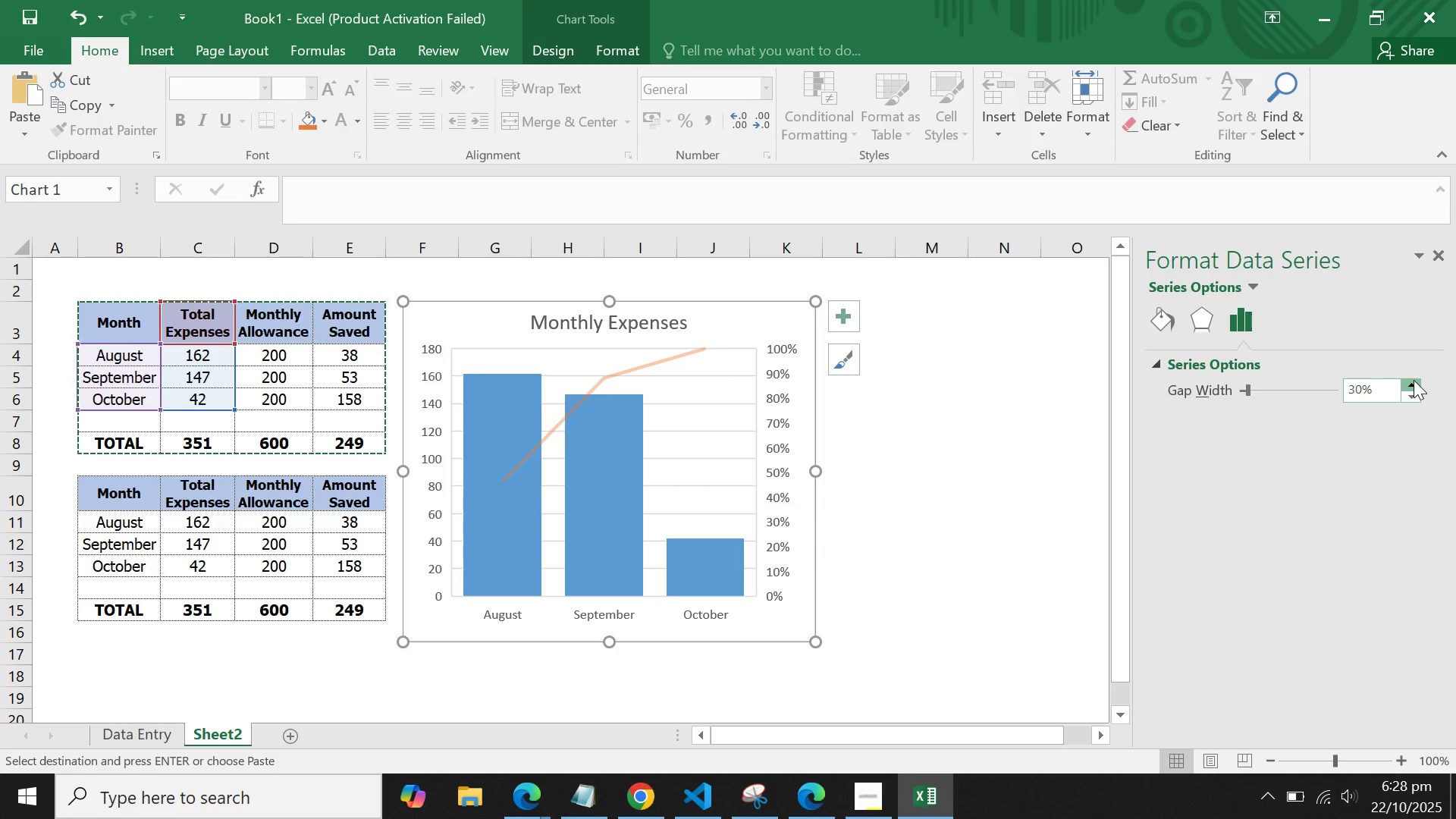 
triple_click([1414, 380])
 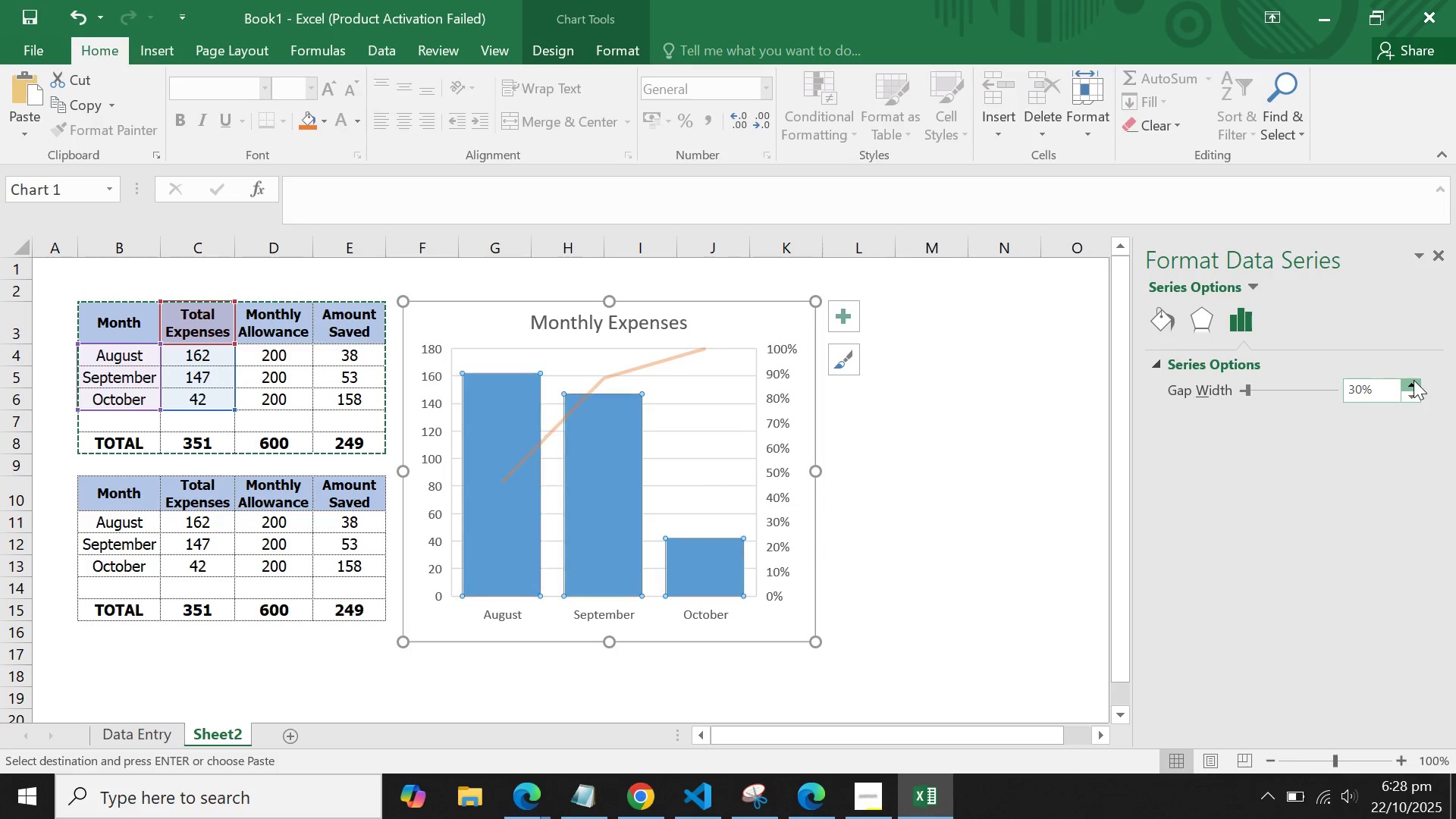 
triple_click([1414, 380])
 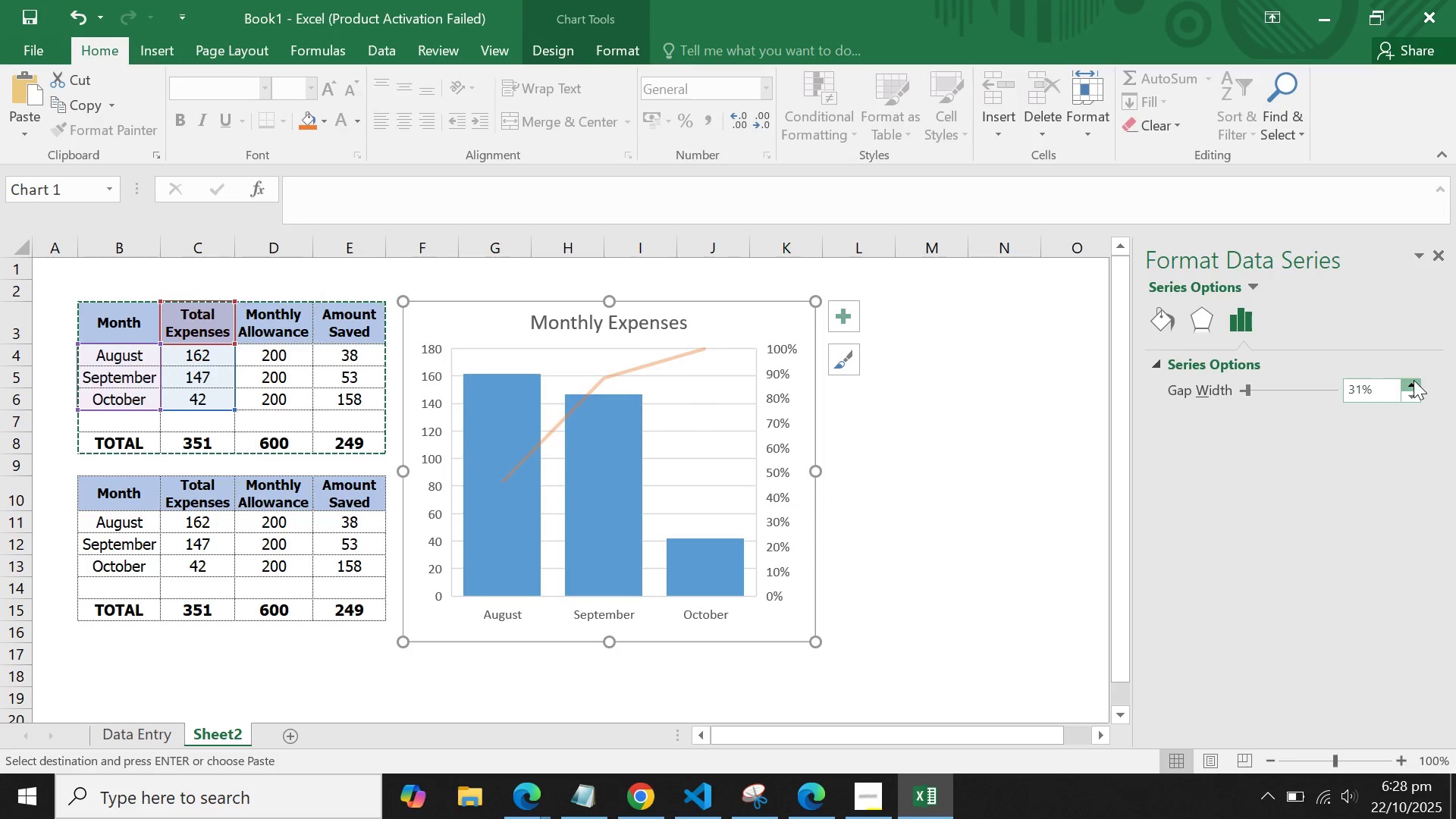 
triple_click([1414, 380])
 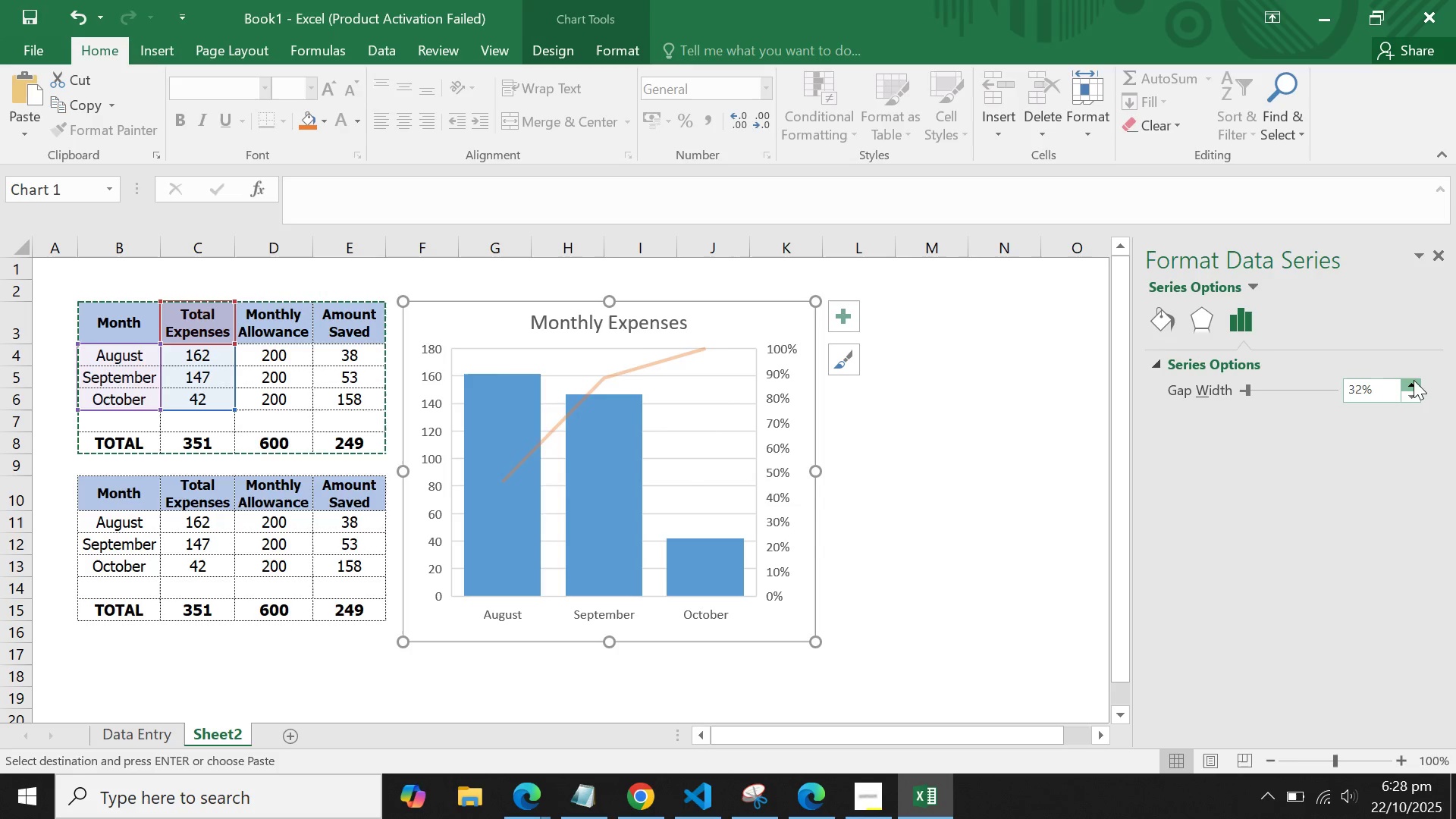 
triple_click([1414, 380])
 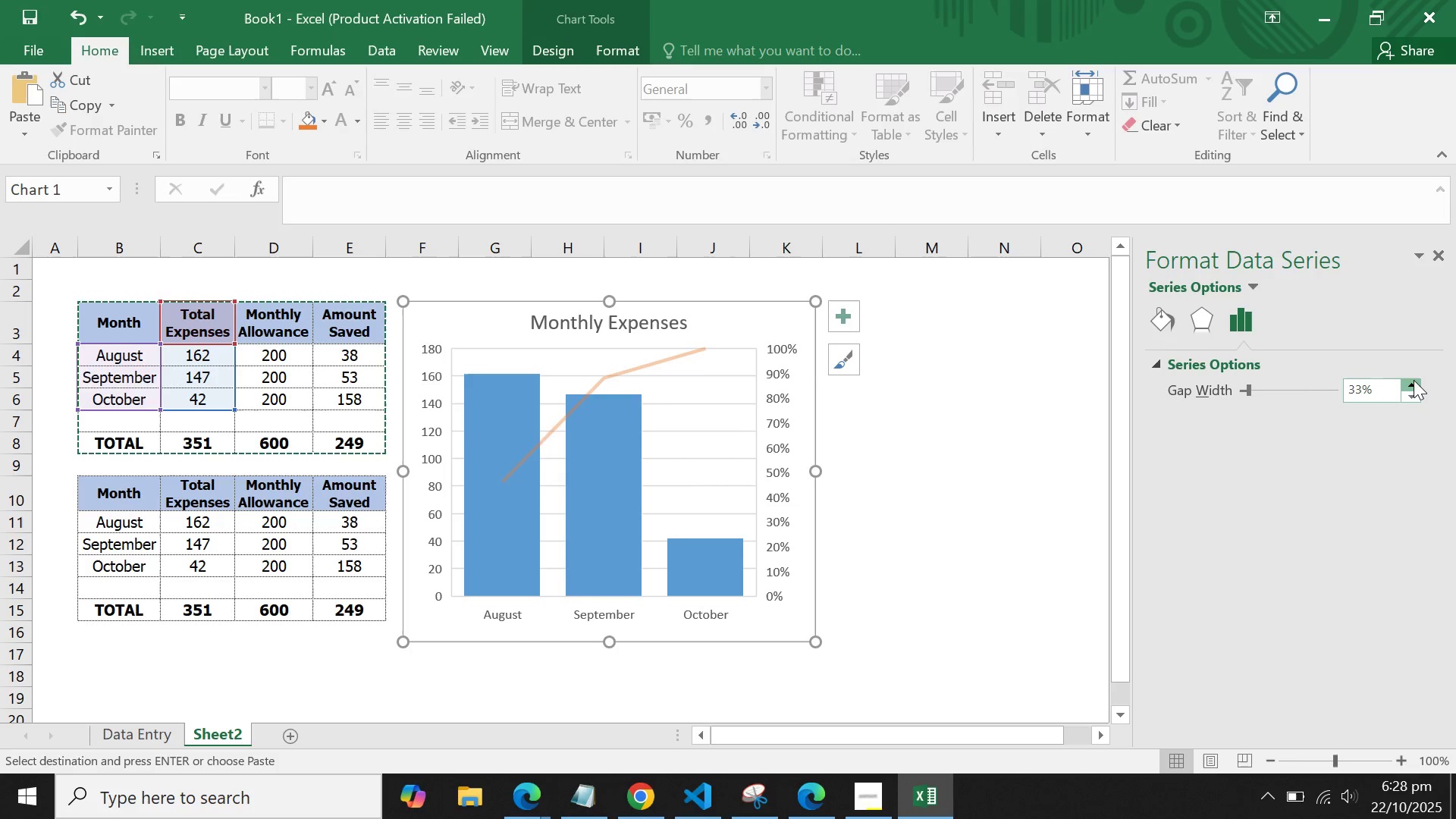 
triple_click([1414, 380])
 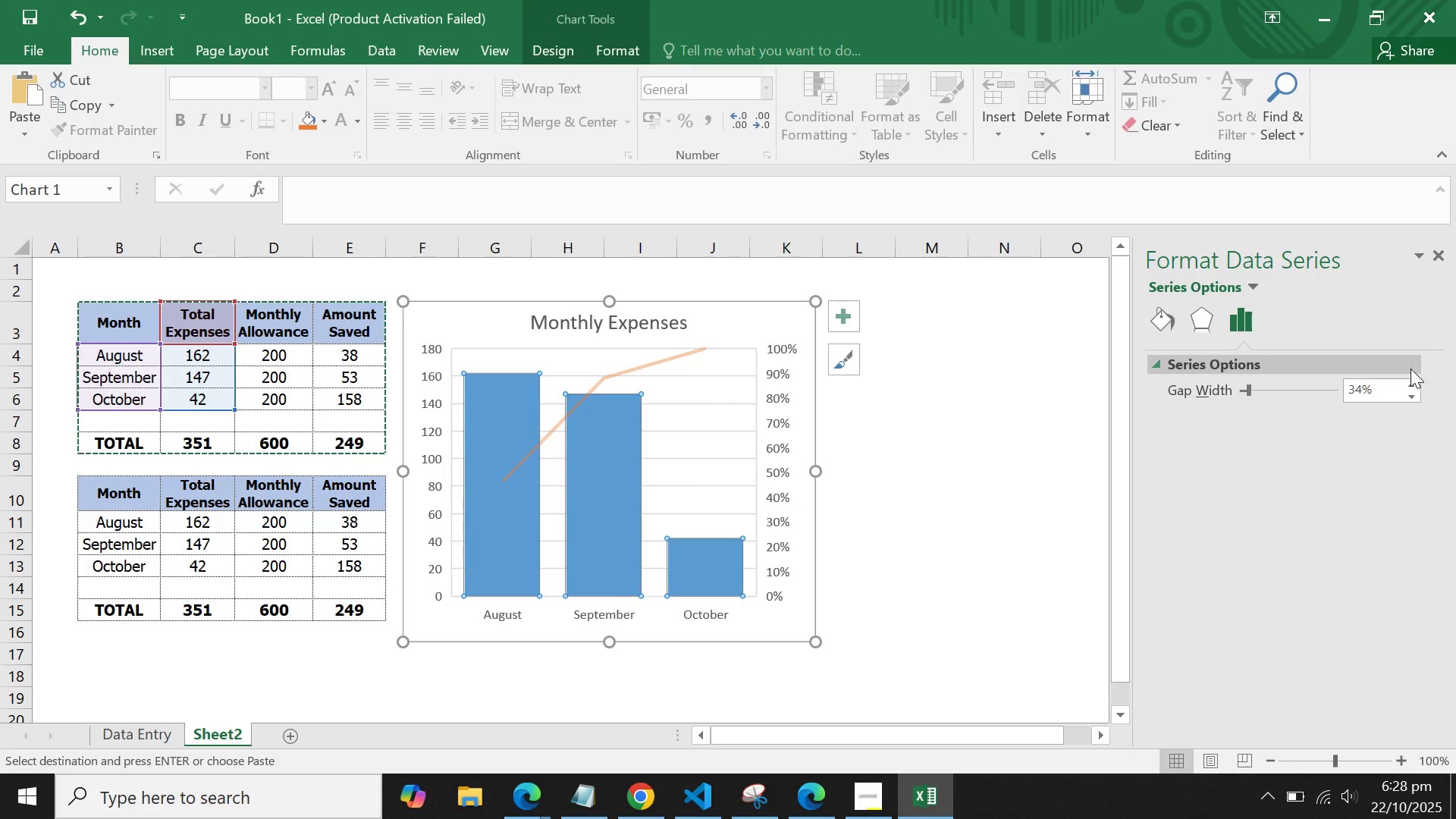 
left_click([1411, 385])
 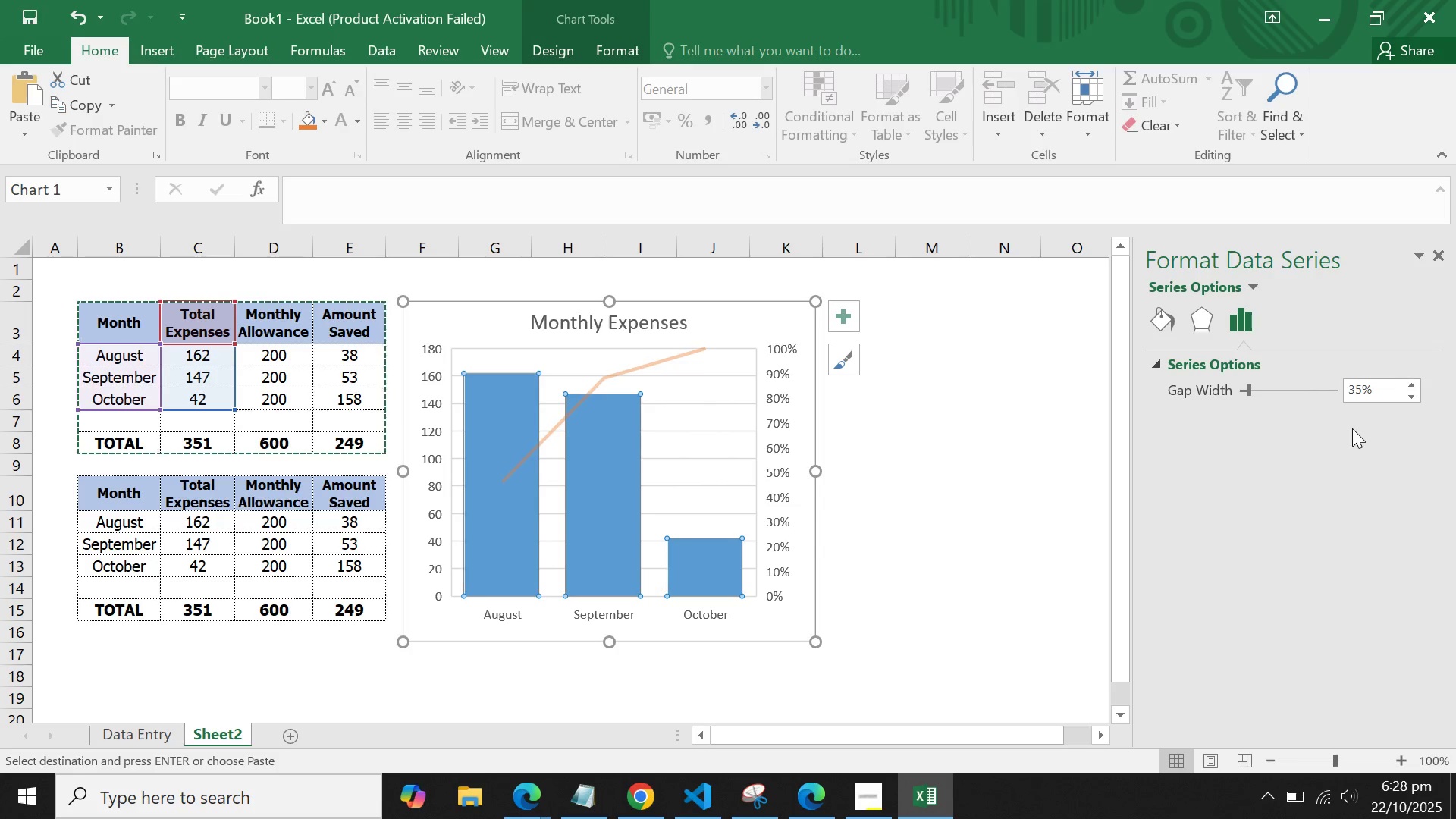 
left_click([1349, 431])
 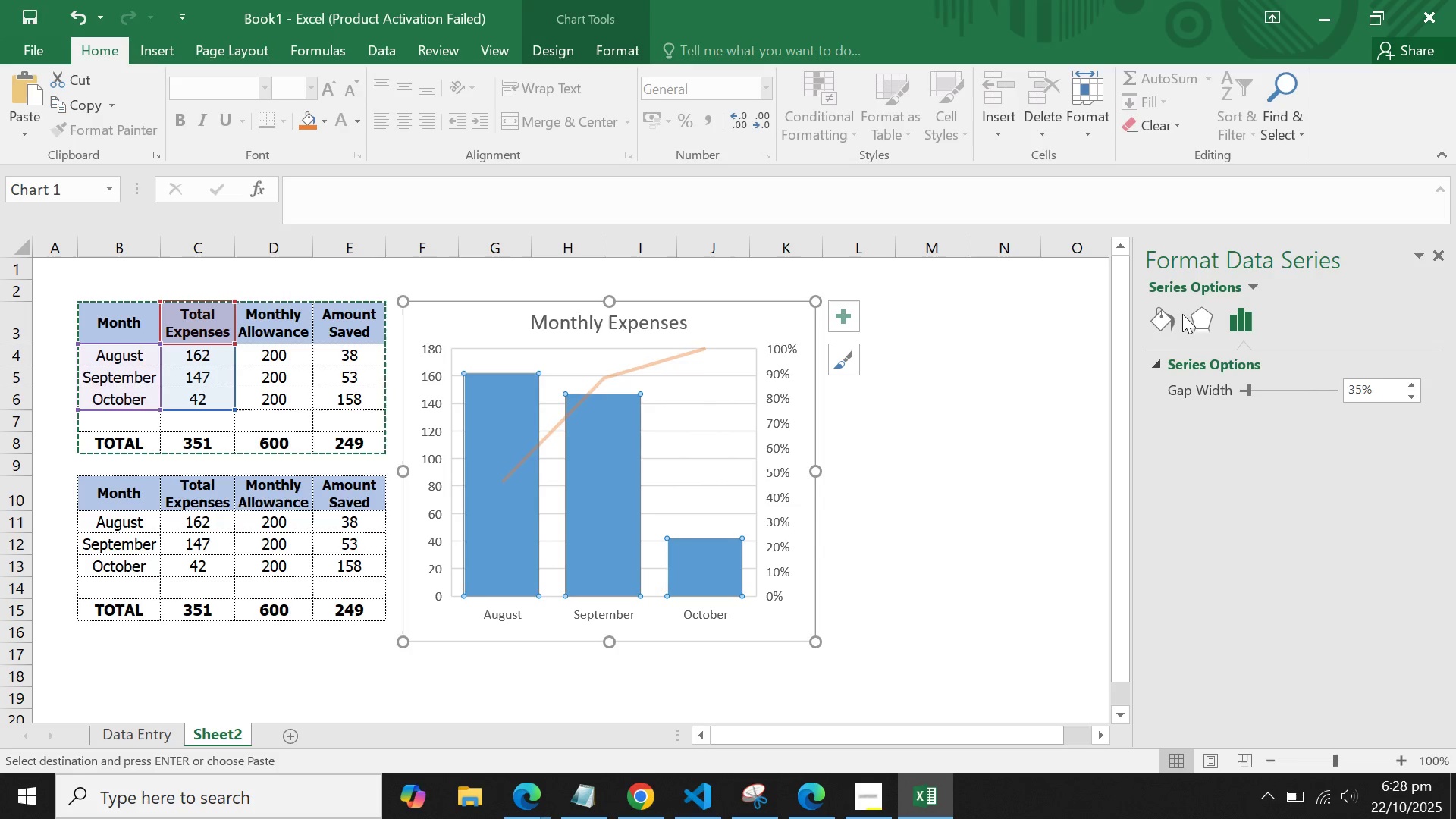 
left_click([1166, 321])
 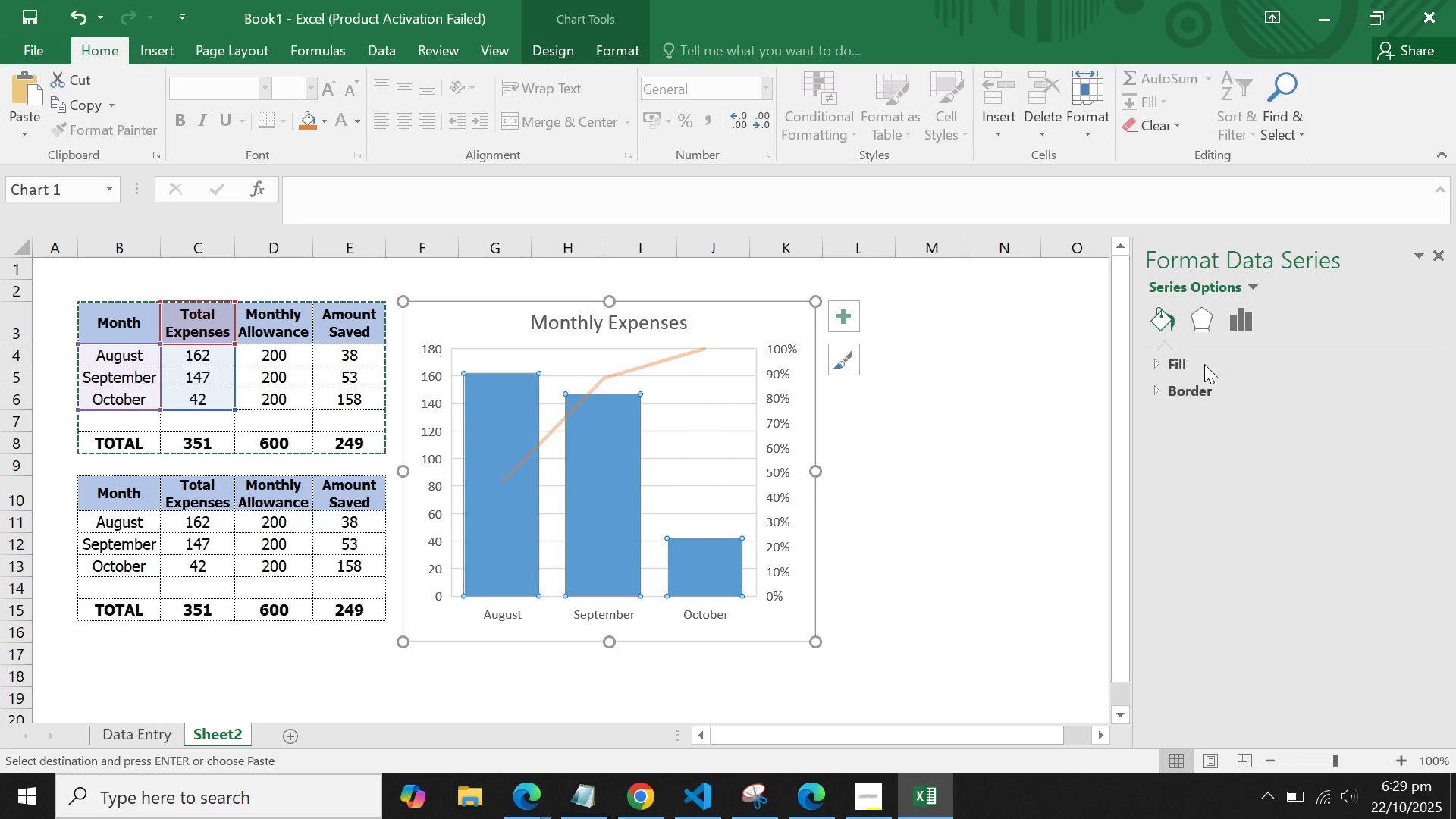 
left_click([1204, 364])
 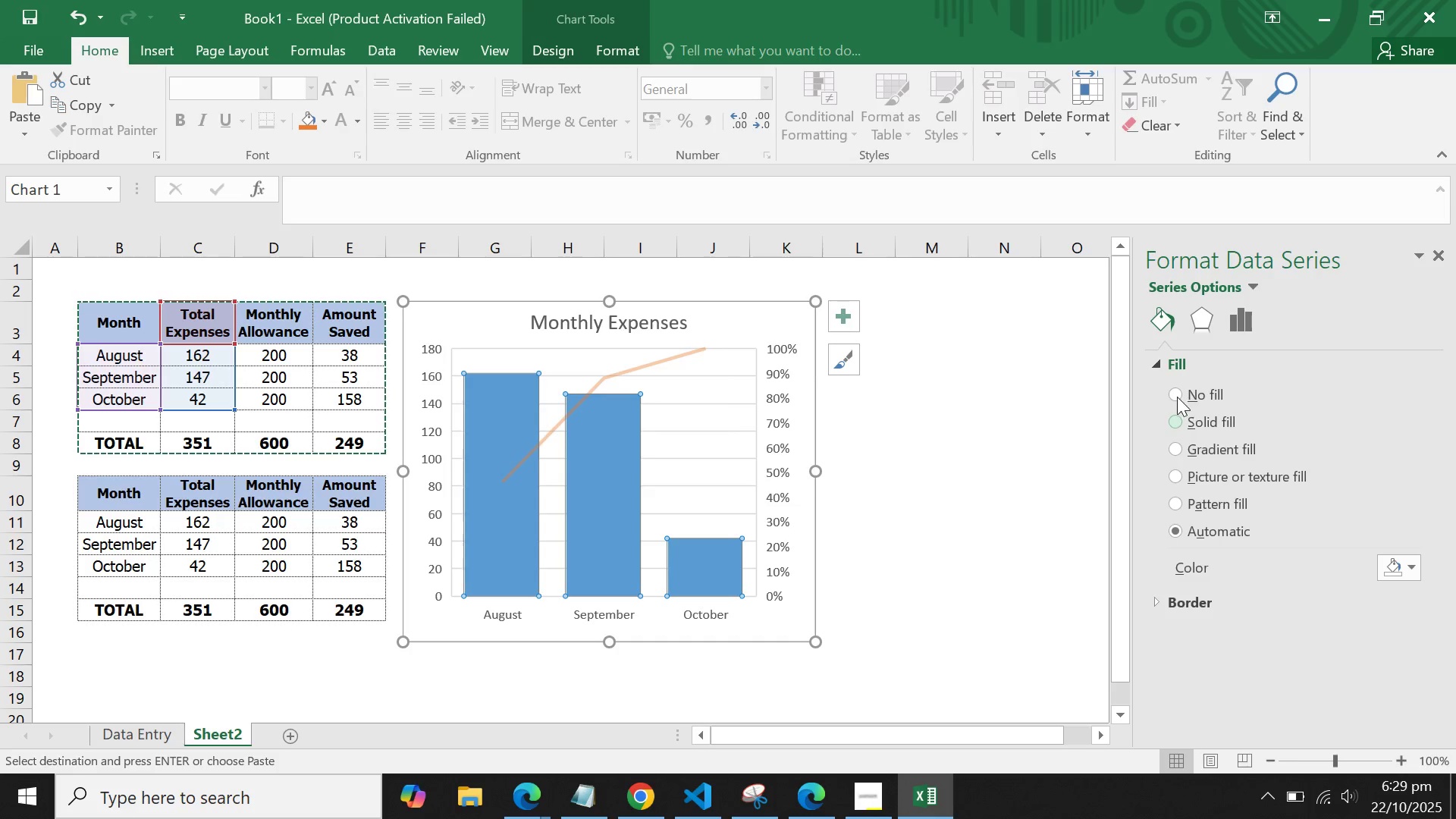 
left_click([1213, 443])
 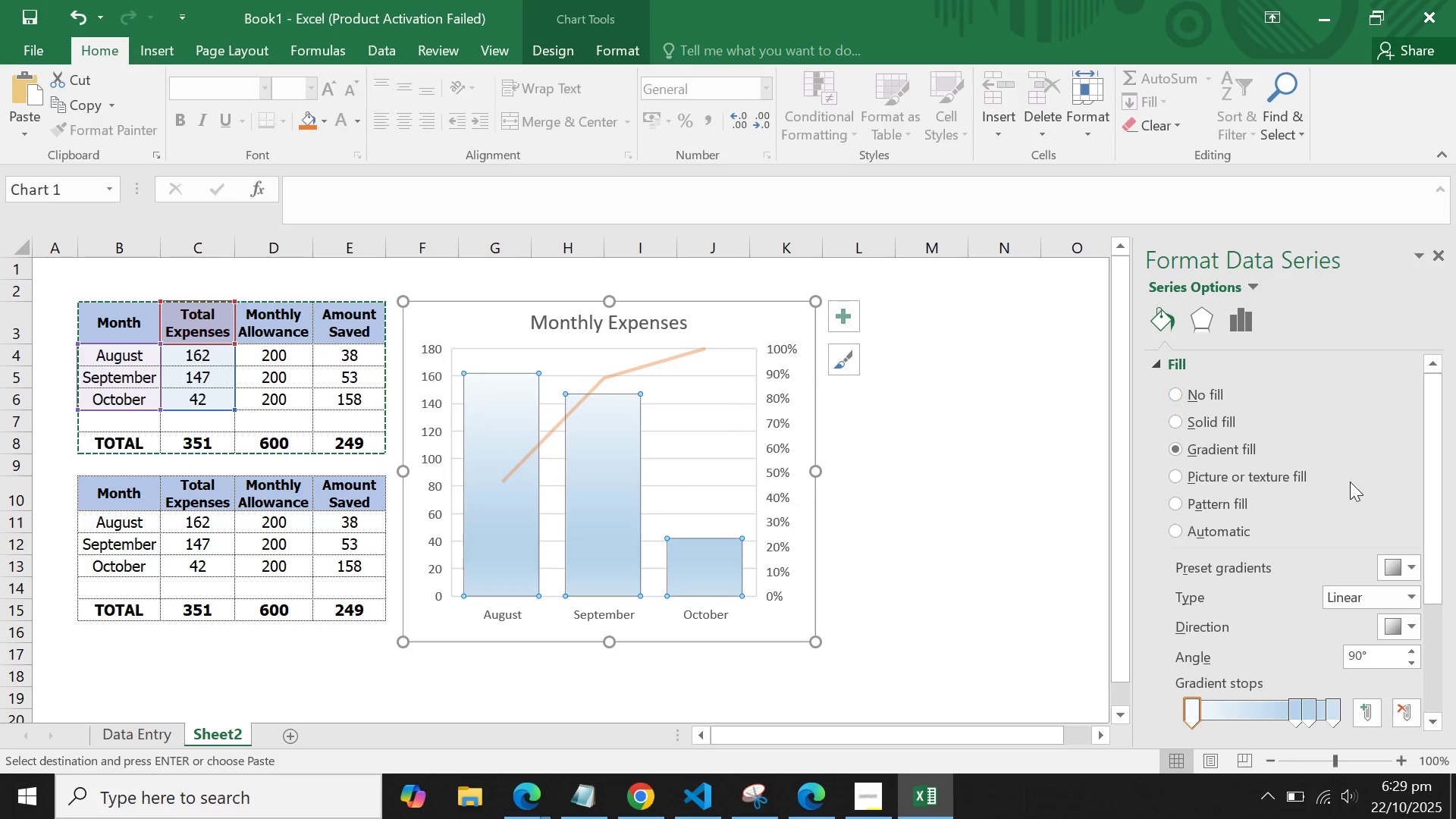 
left_click([1409, 574])
 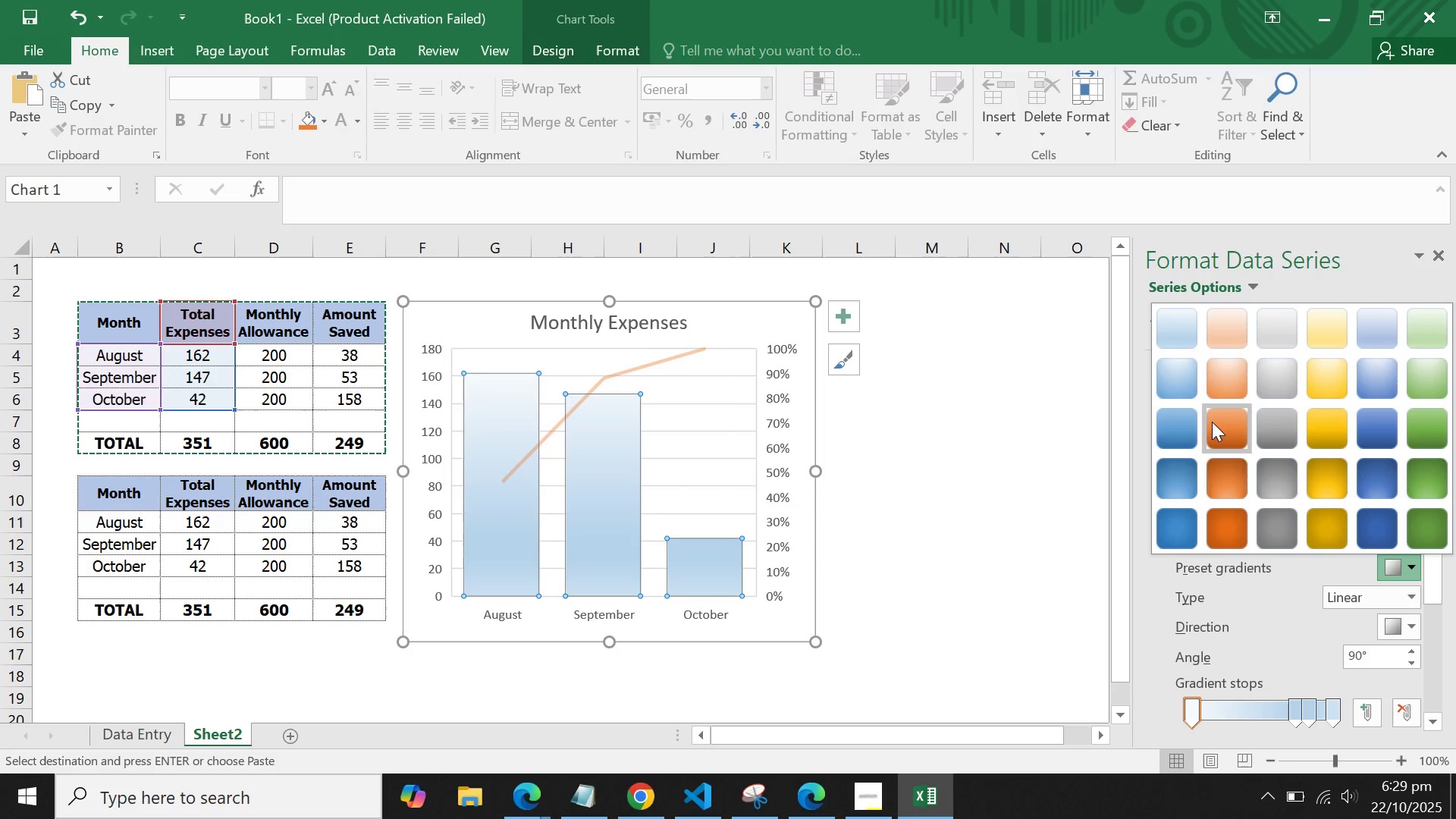 
left_click([1212, 422])
 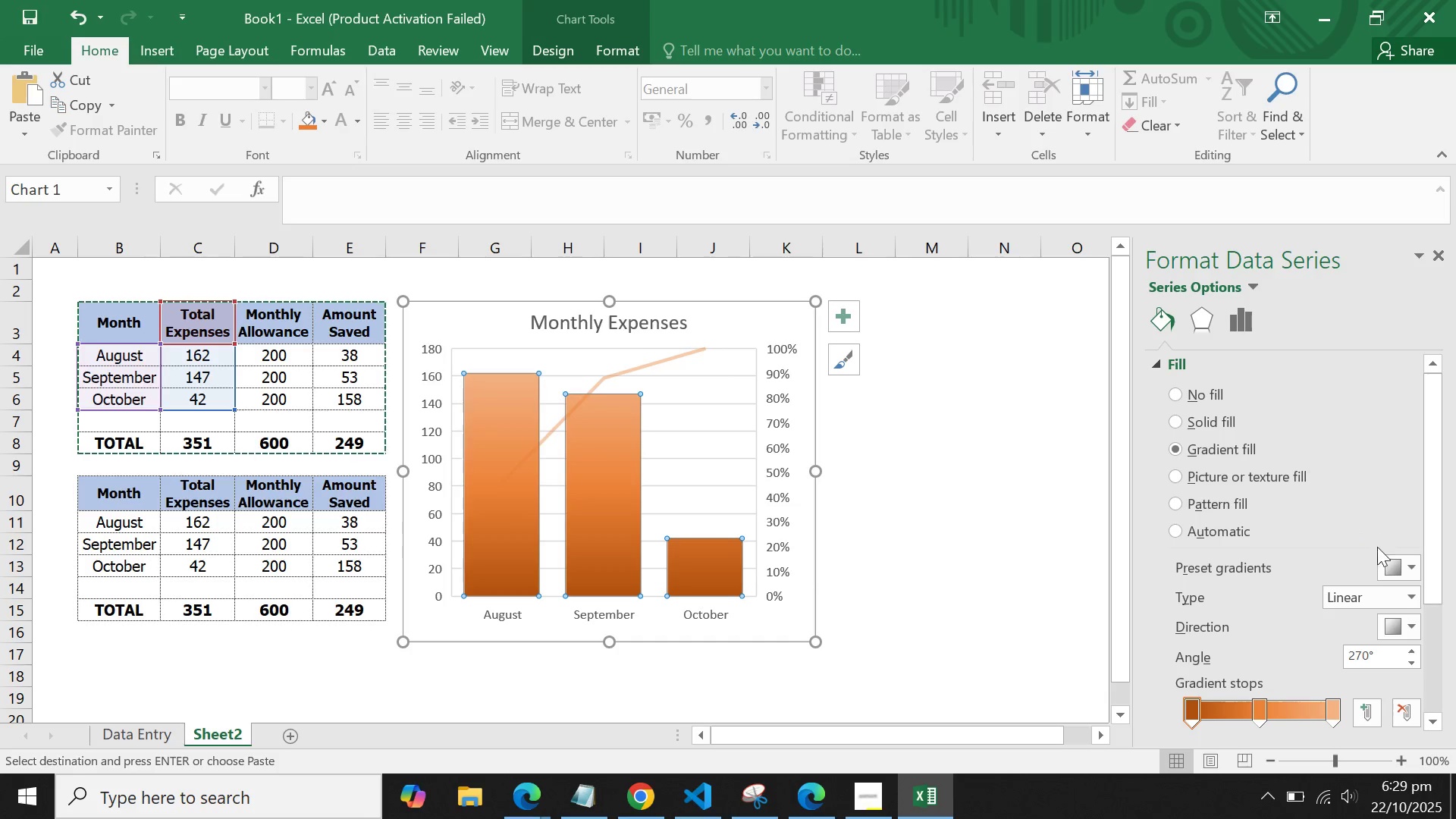 
left_click([1403, 571])
 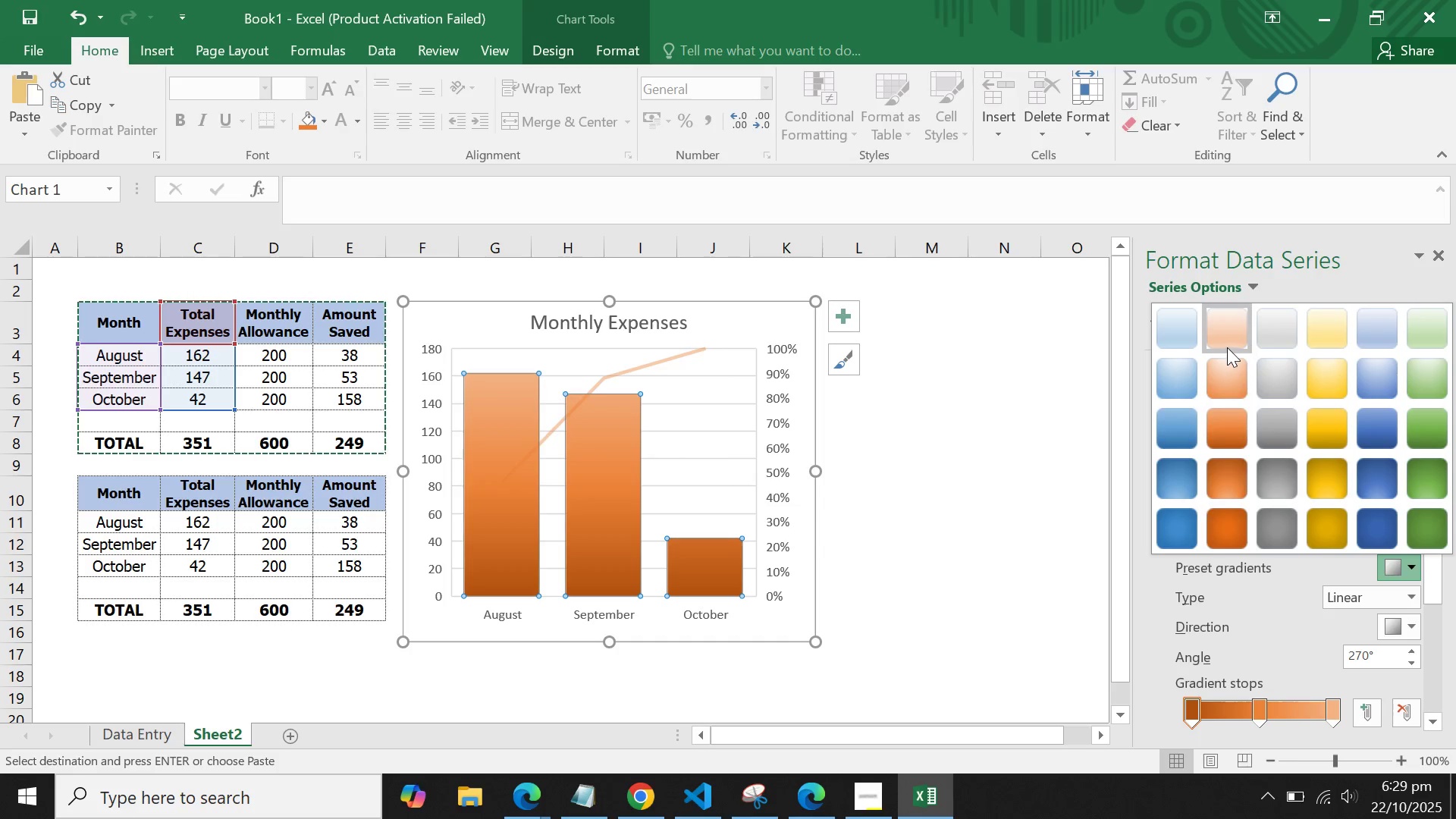 
left_click([1227, 347])
 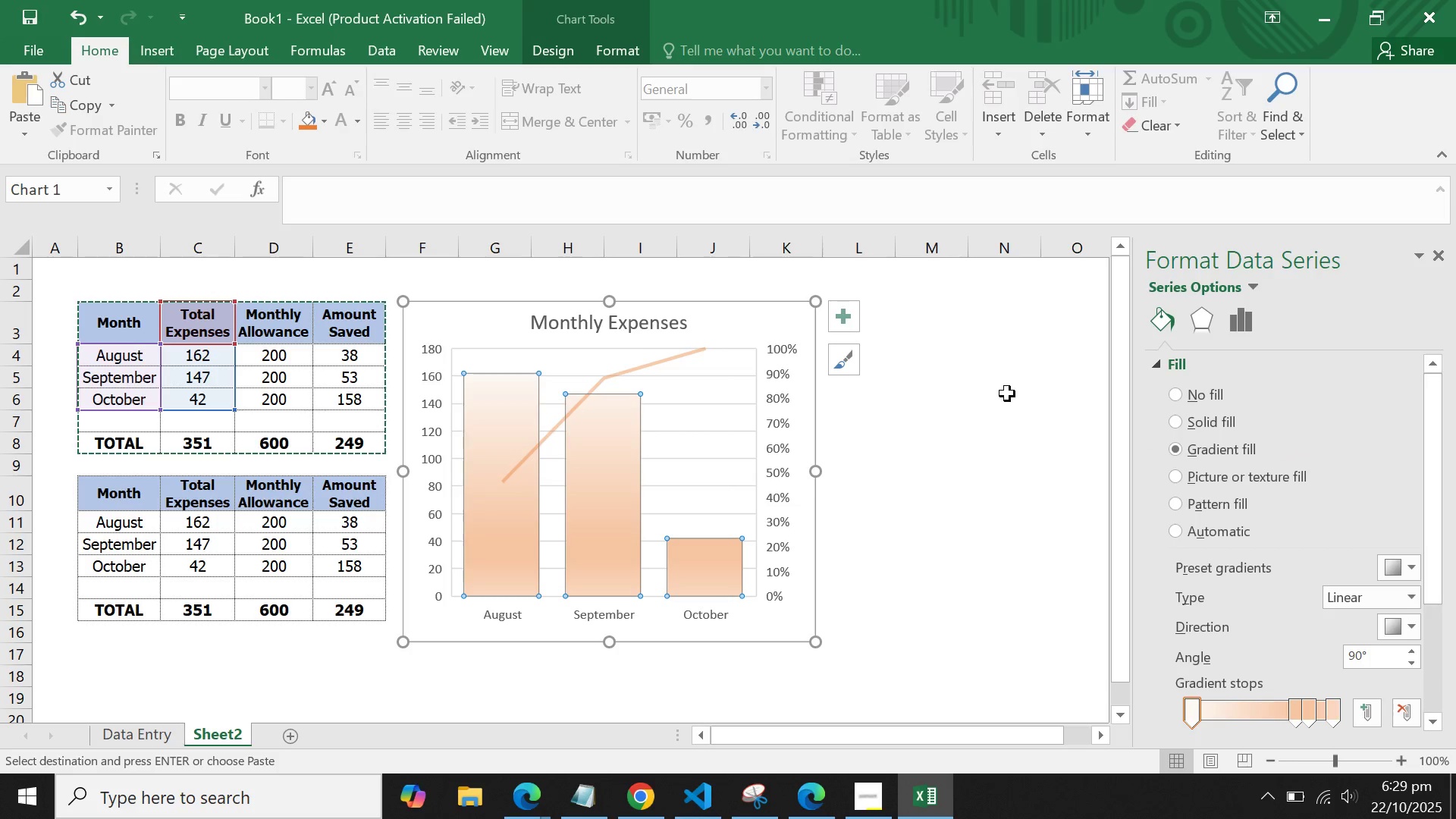 
left_click([999, 409])
 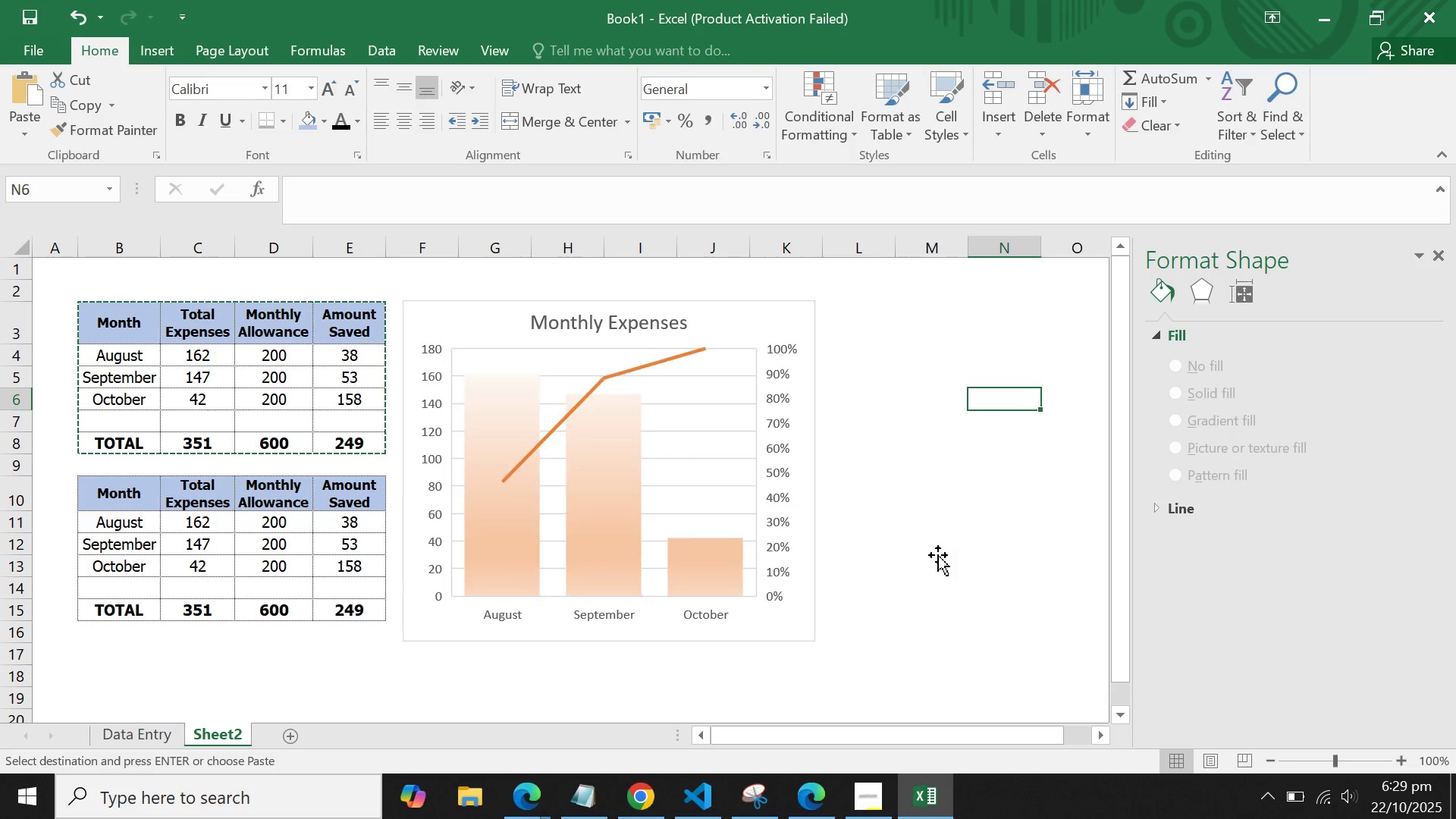 
left_click([938, 555])
 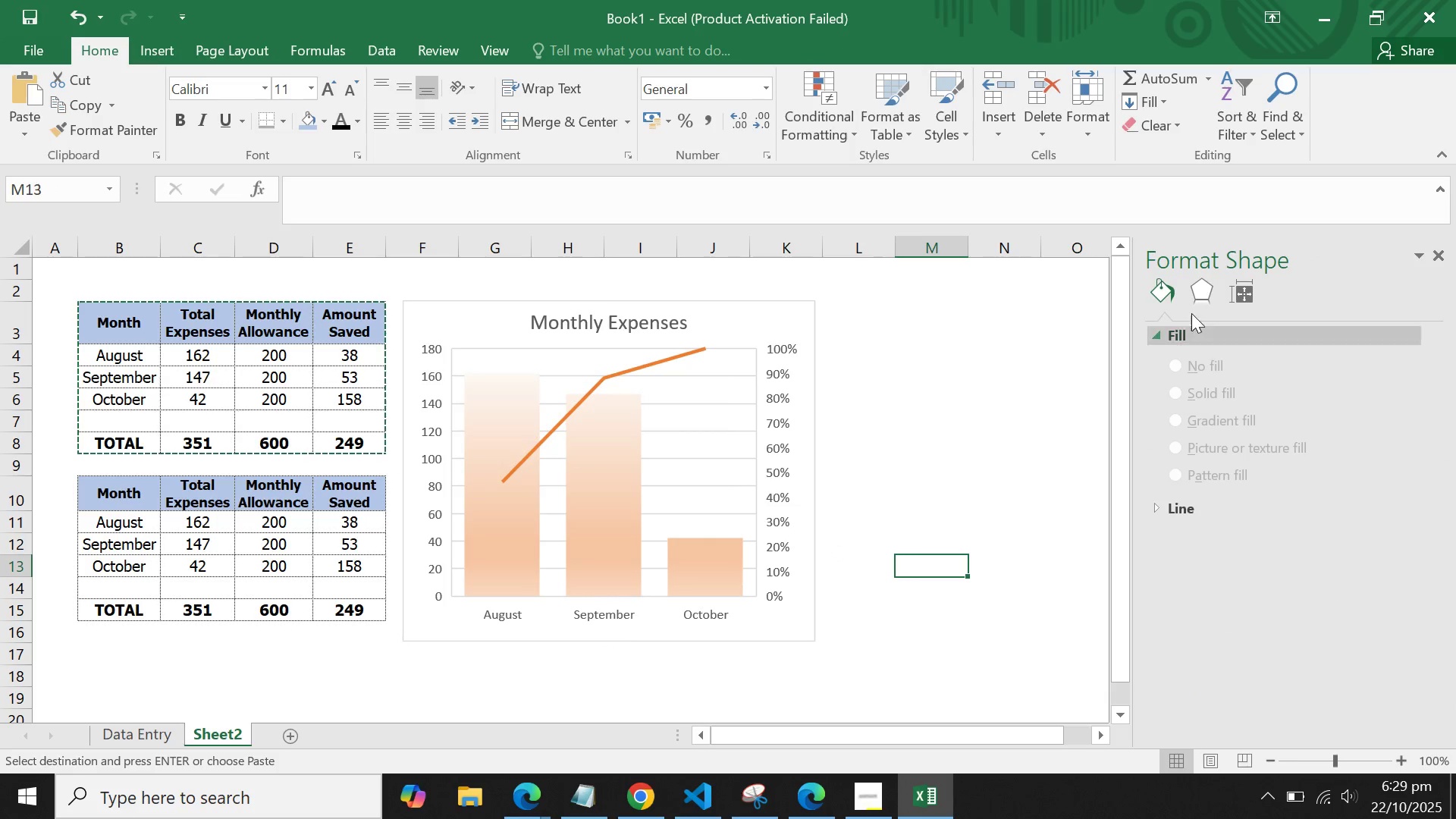 
wait(5.53)
 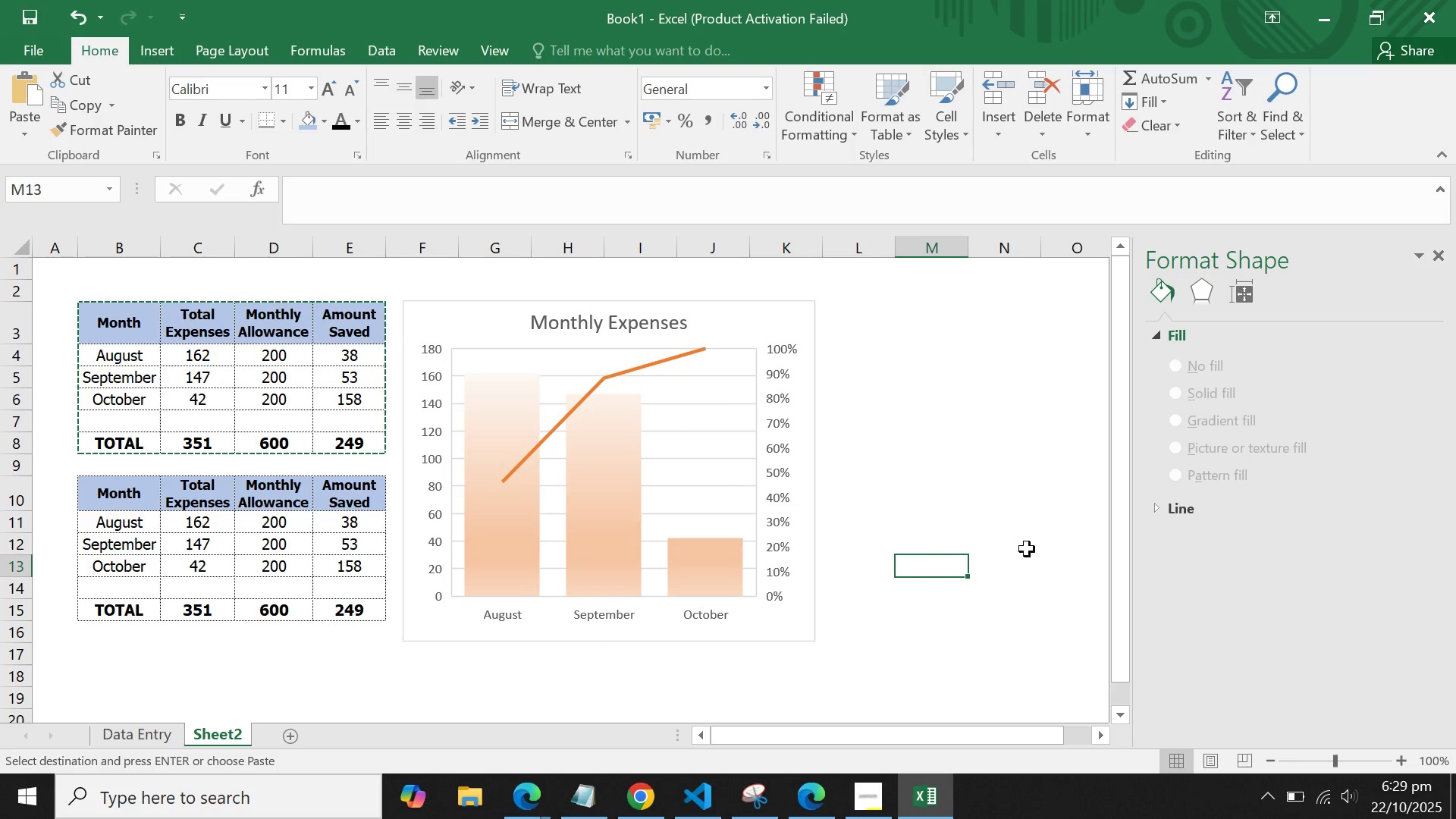 
left_click([595, 475])
 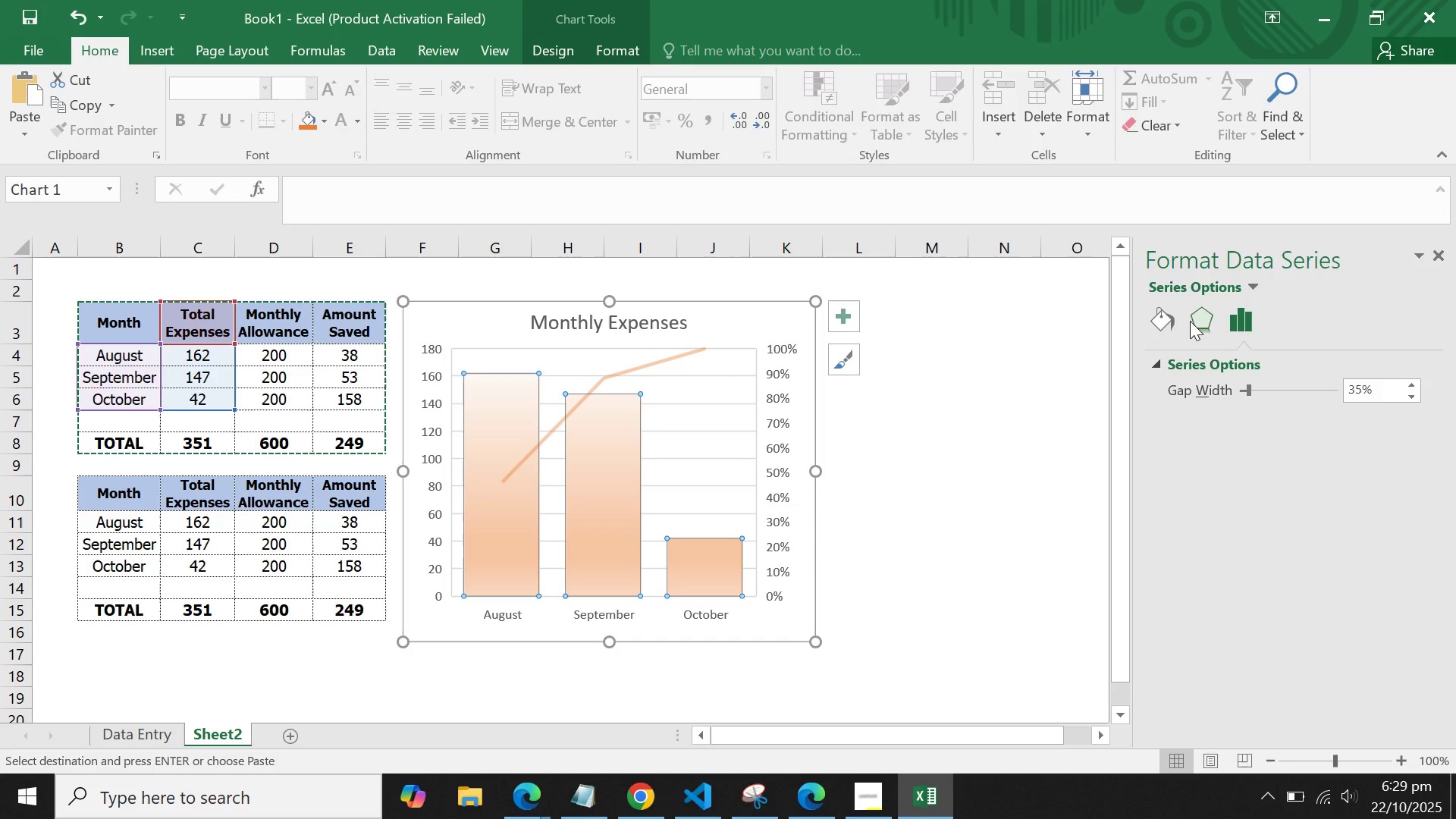 
left_click([1173, 322])
 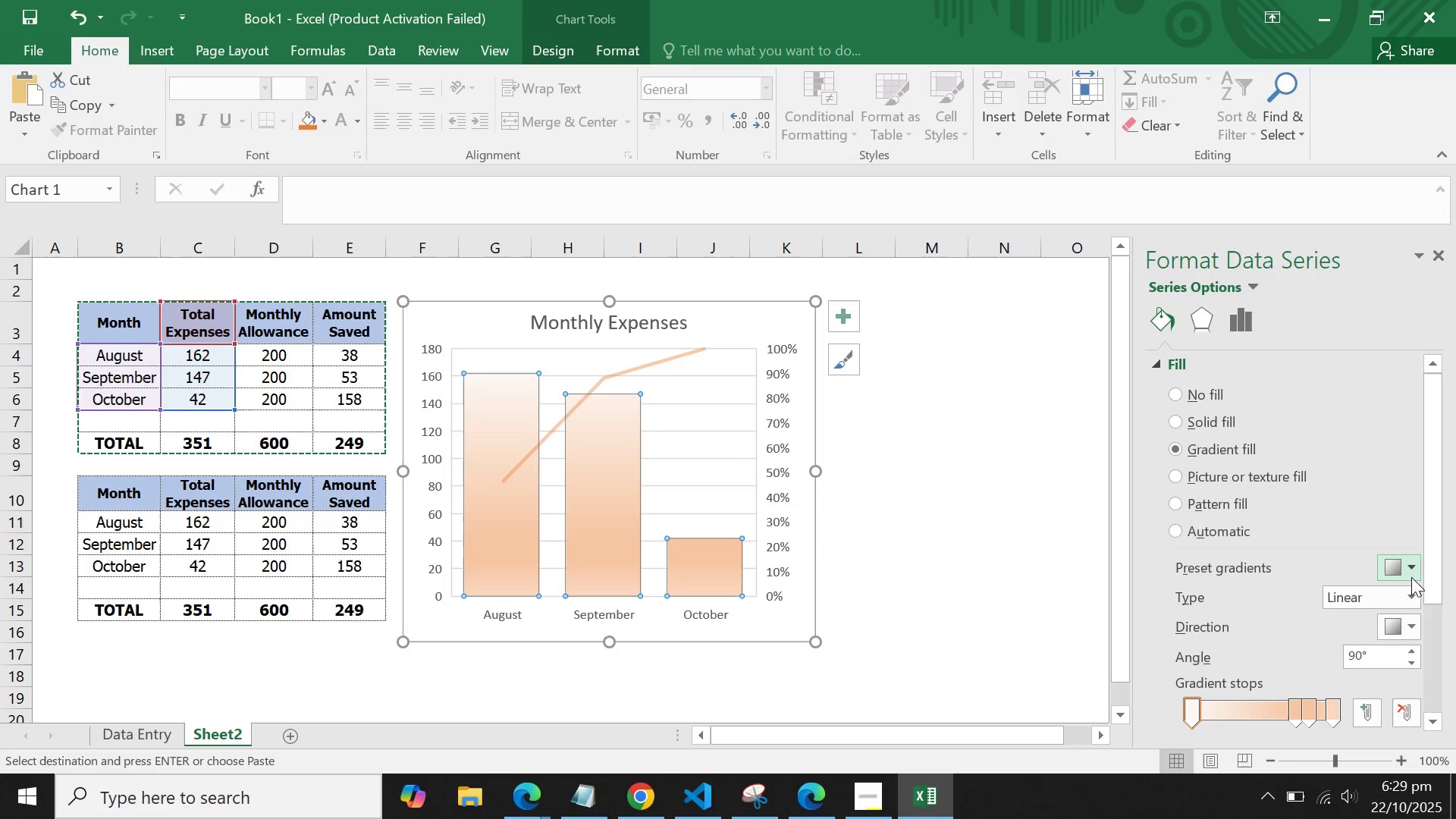 
left_click([1404, 570])
 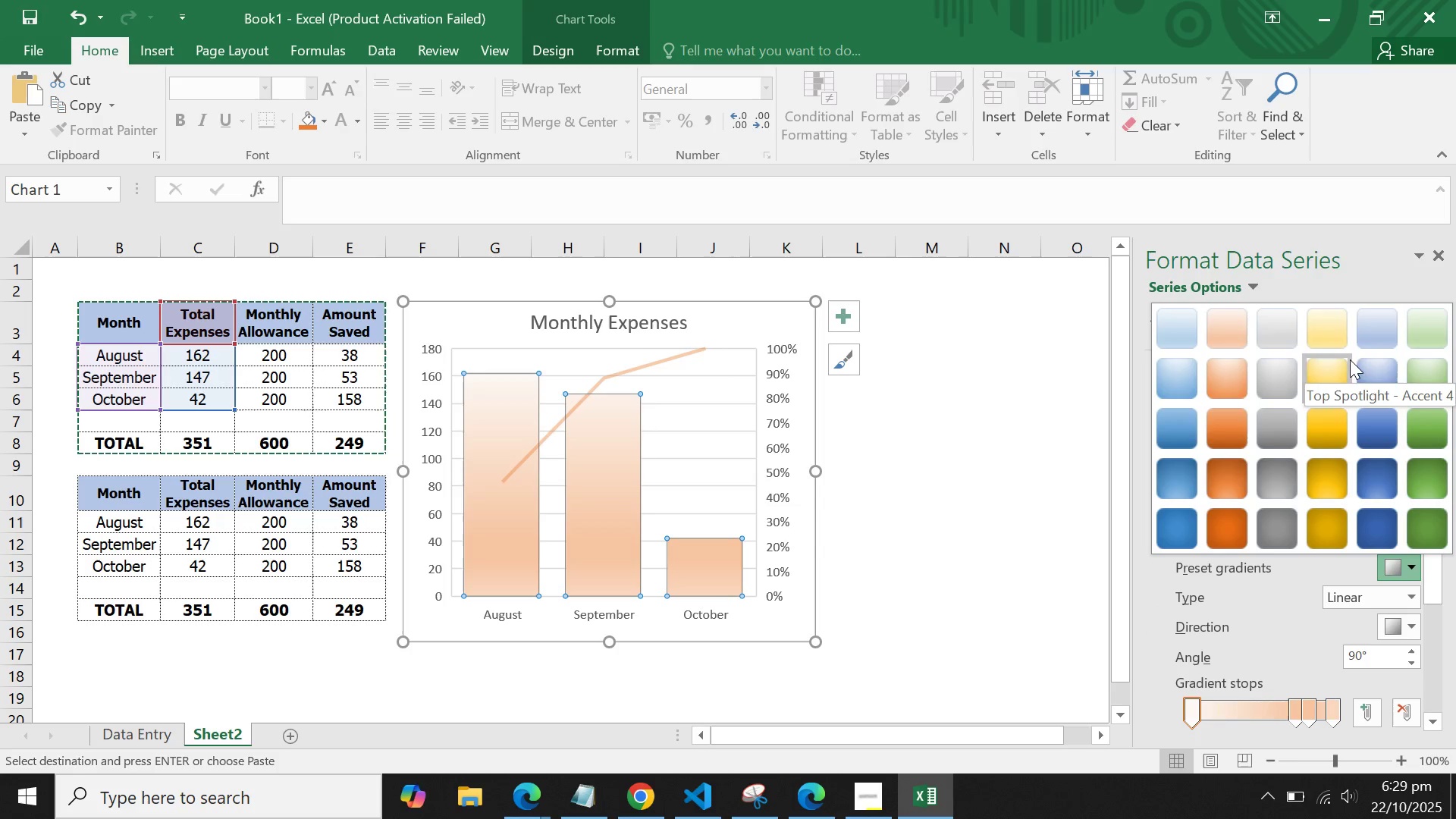 
left_click([1335, 341])
 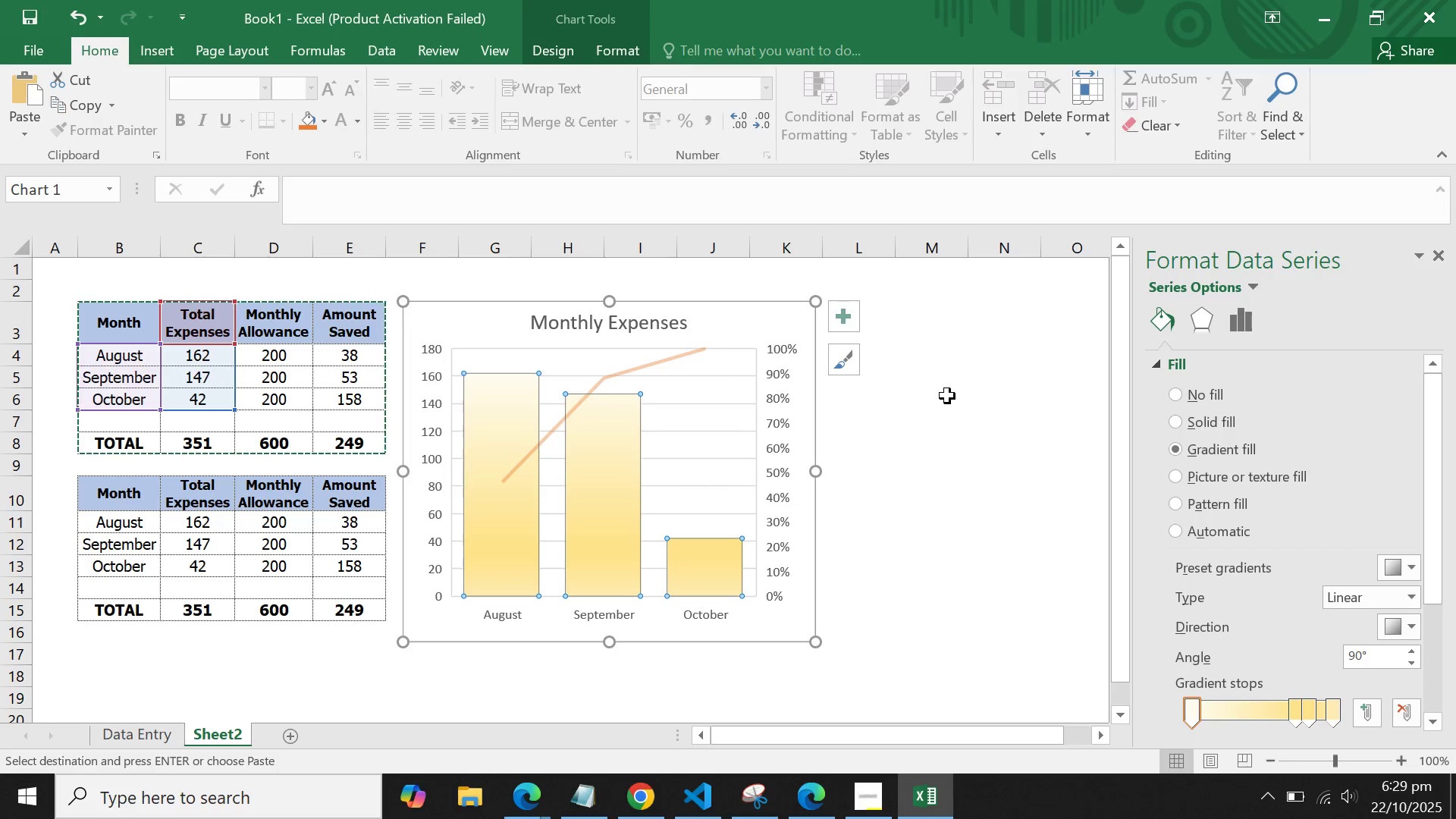 
left_click([960, 427])
 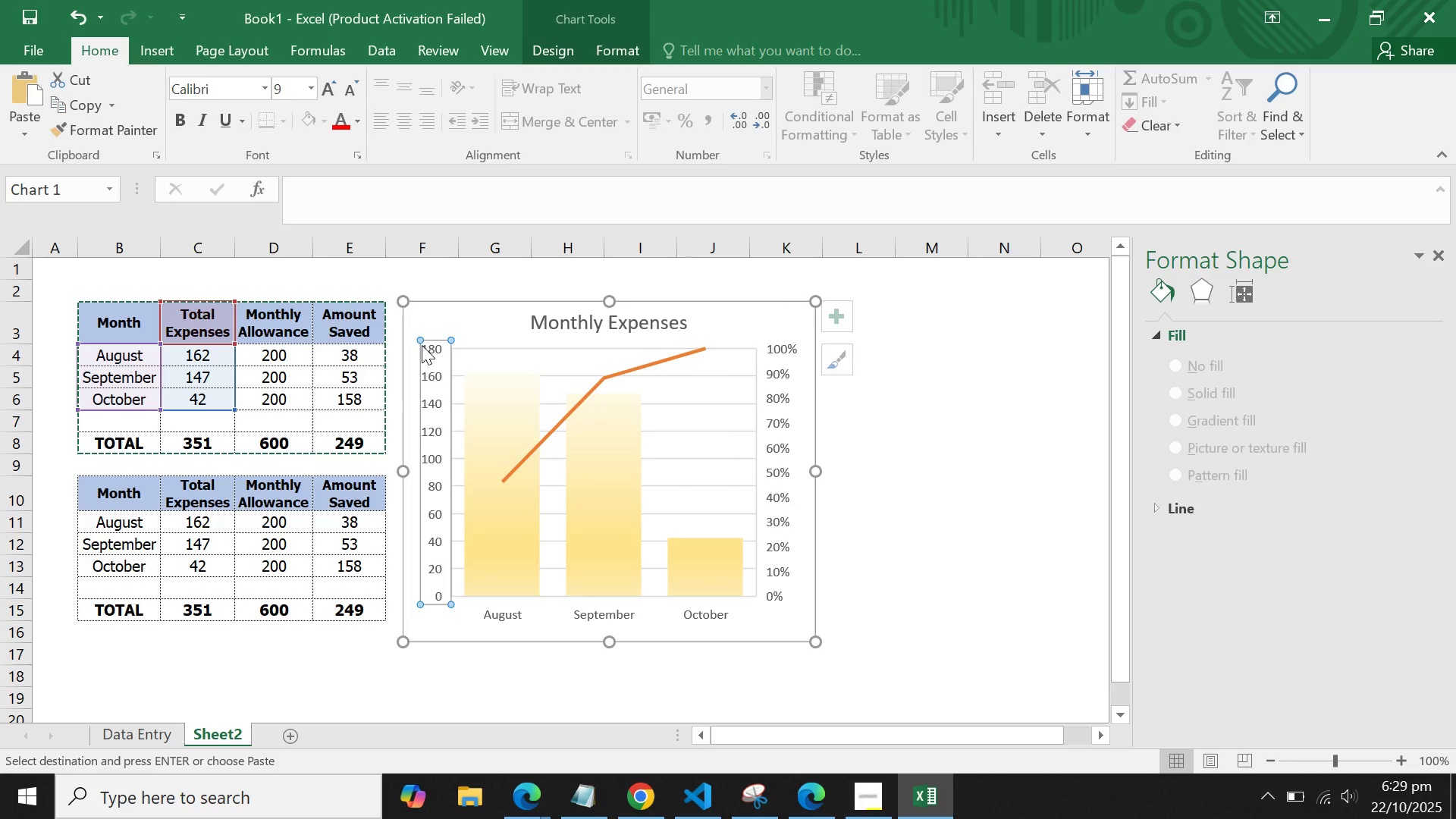 
wait(6.71)
 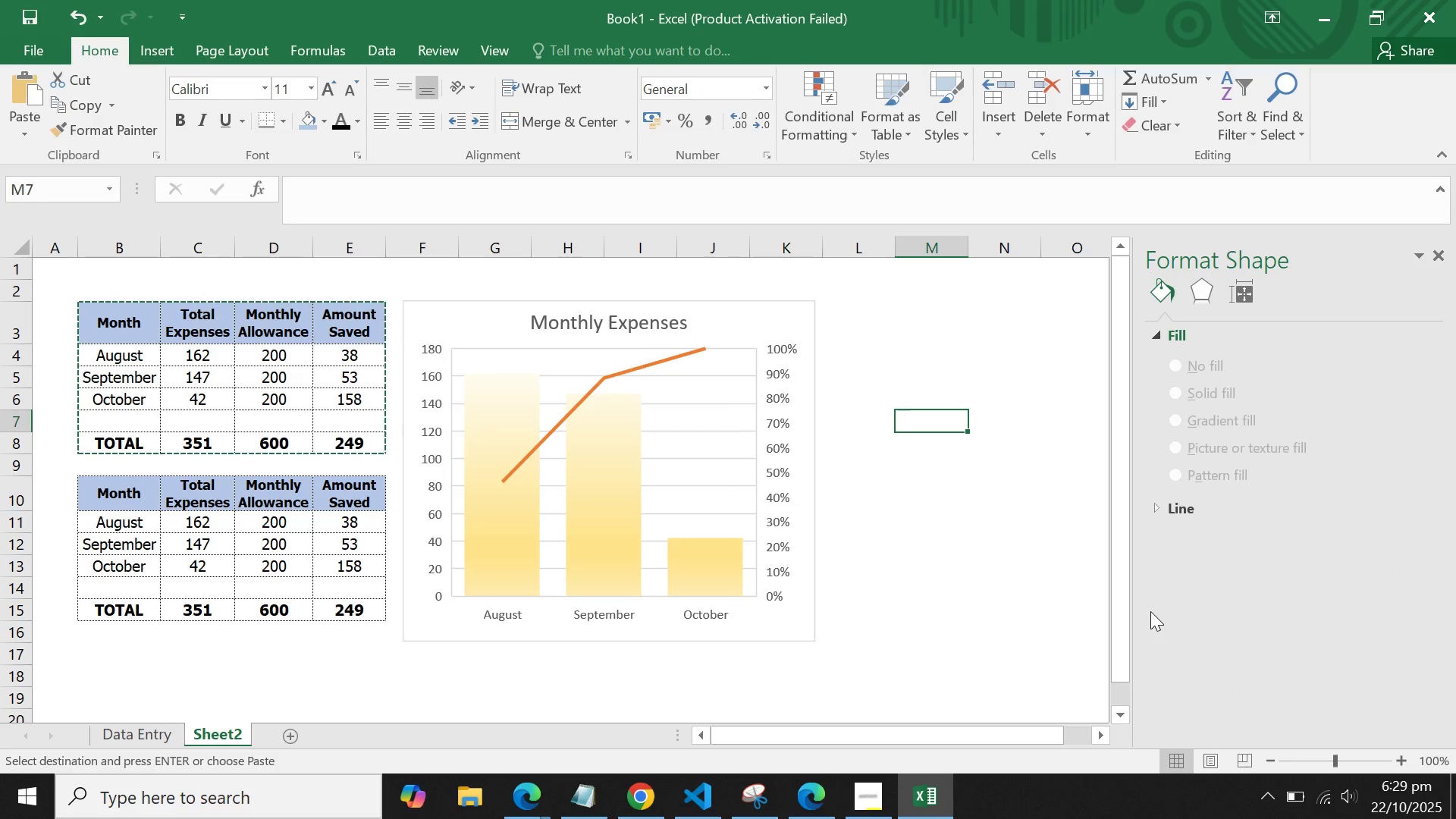 
left_click([422, 345])
 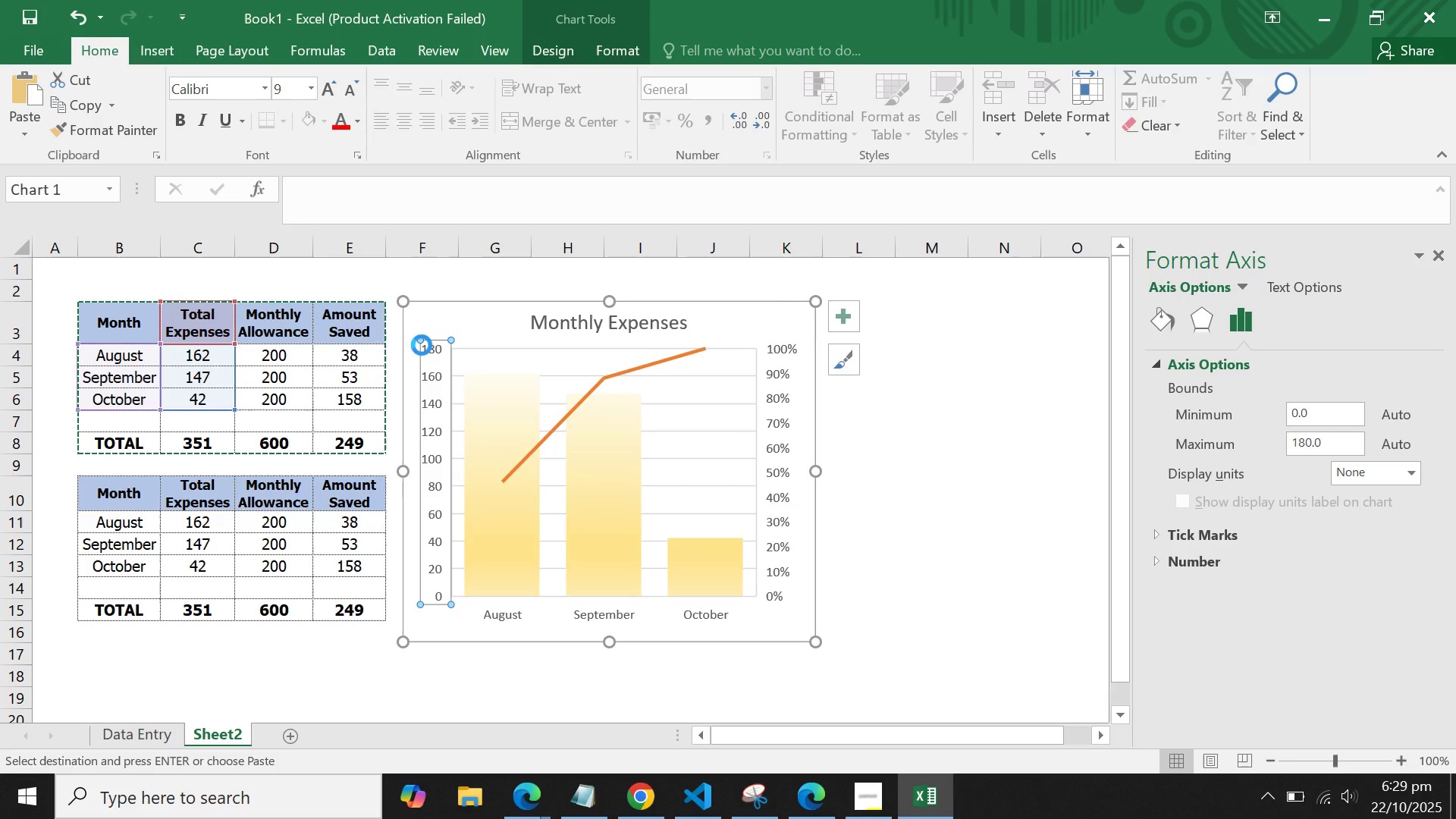 
key(Control+V)
 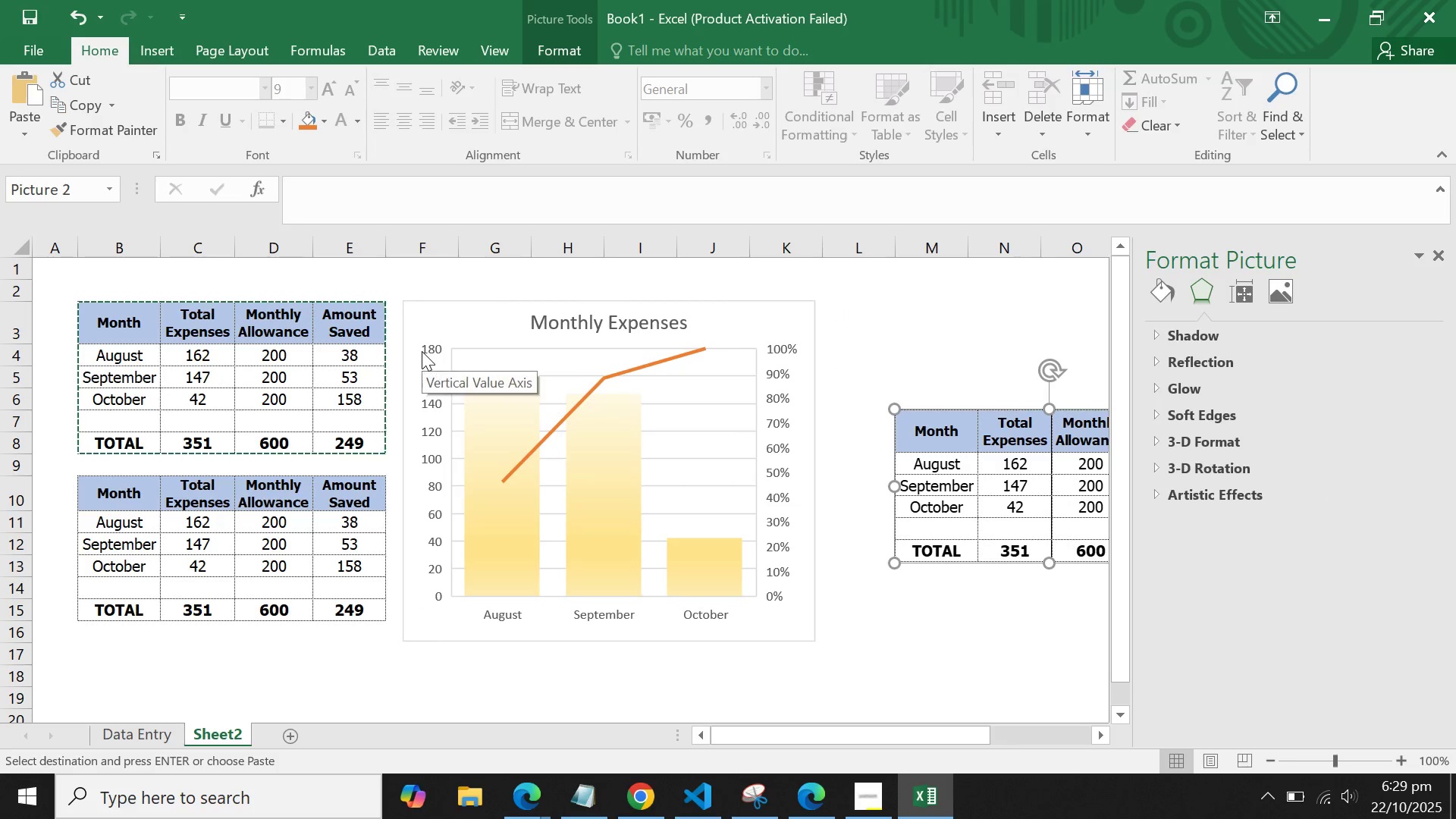 
key(Control+Z)
 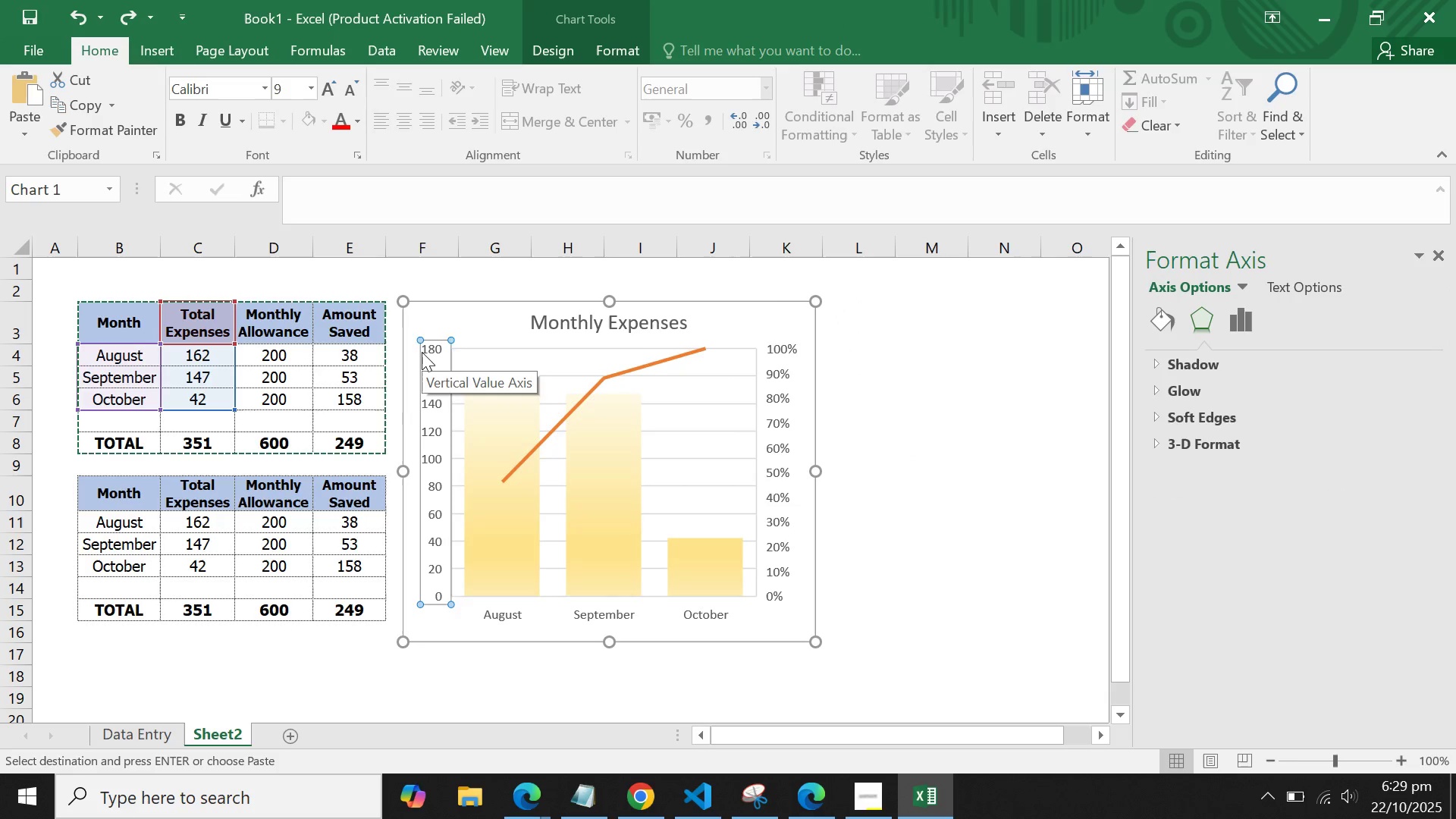 
hold_key(key=ControlLeft, duration=1.27)
 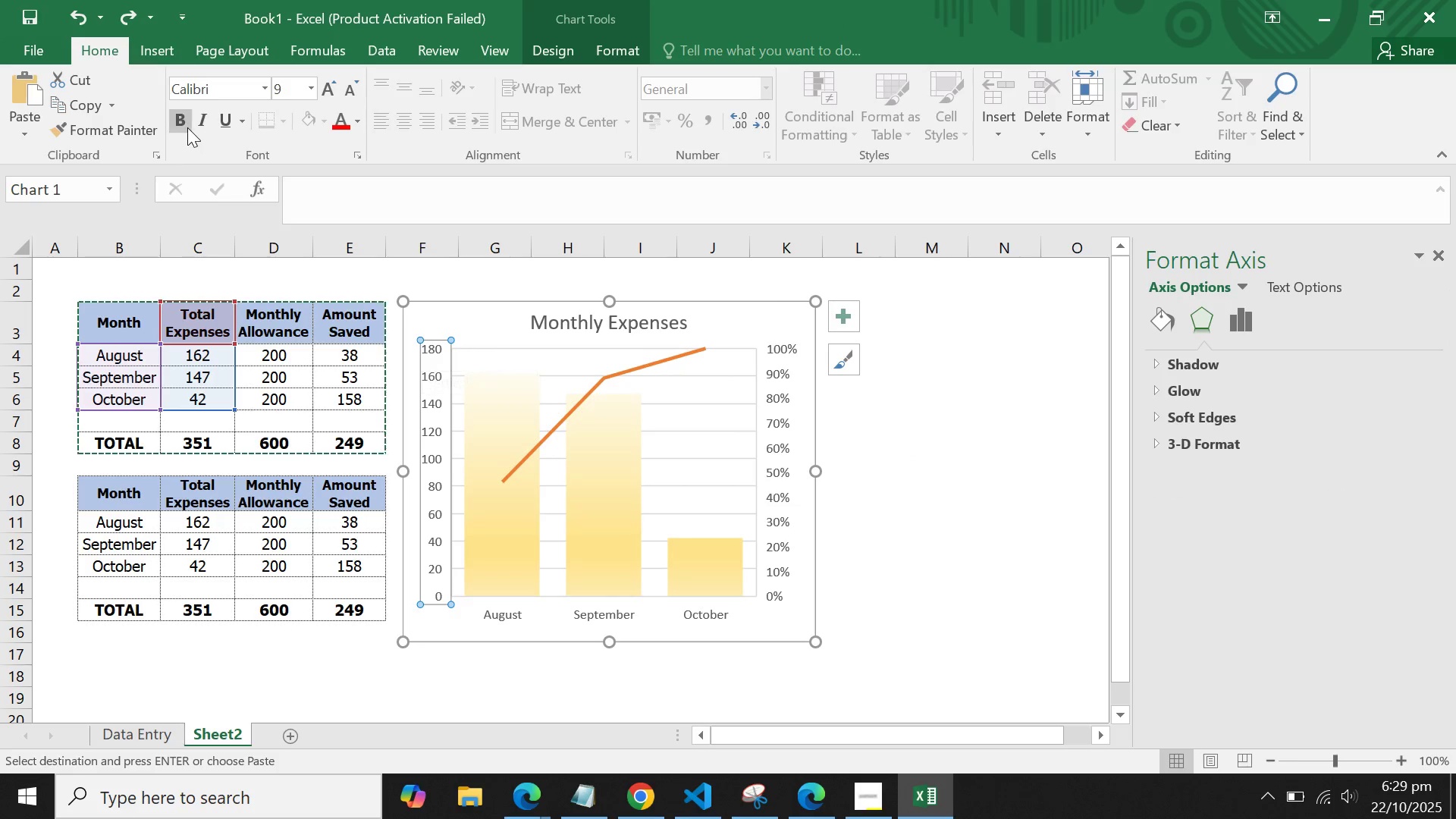 
left_click([187, 122])
 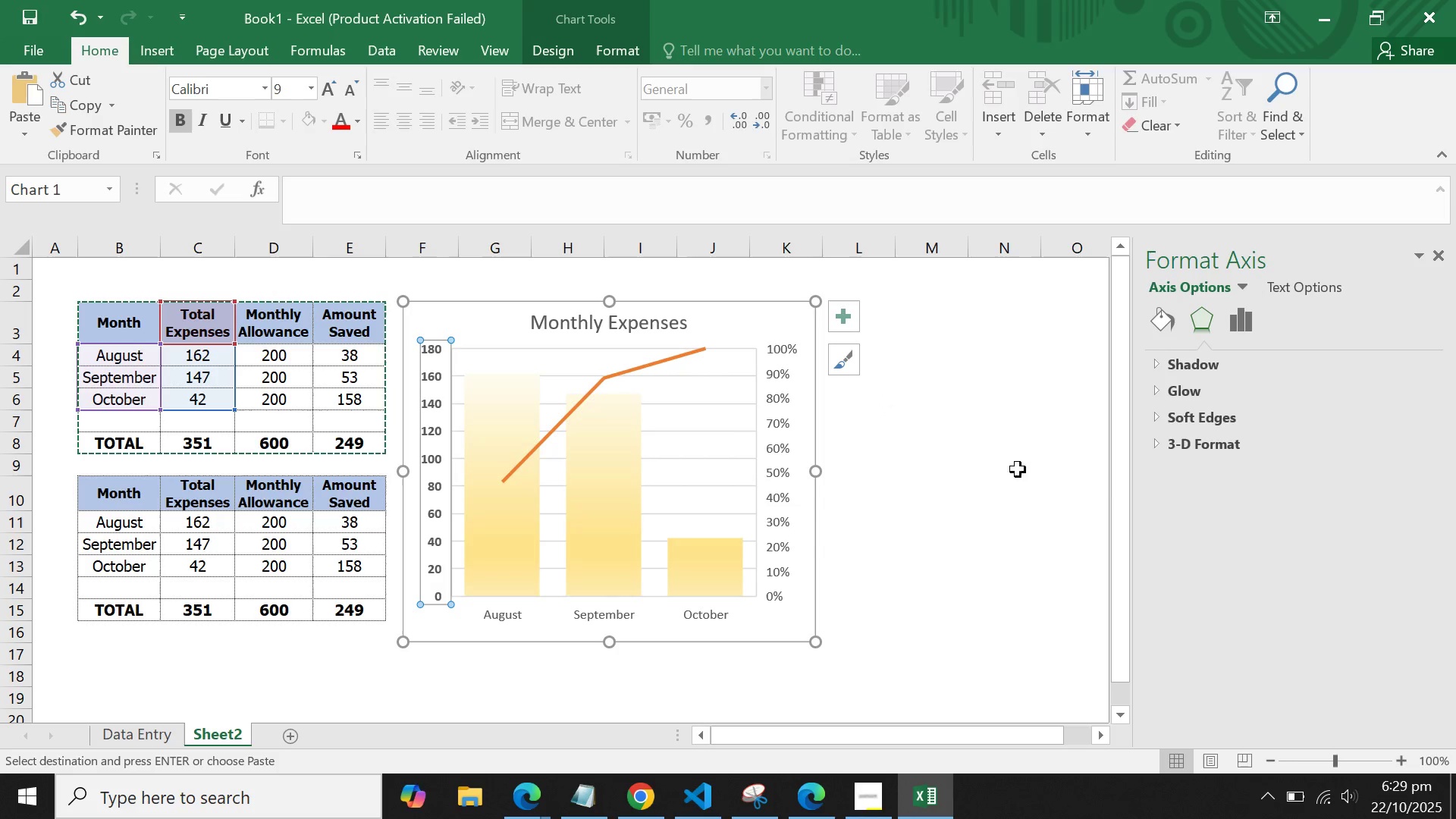 
left_click([1102, 491])
 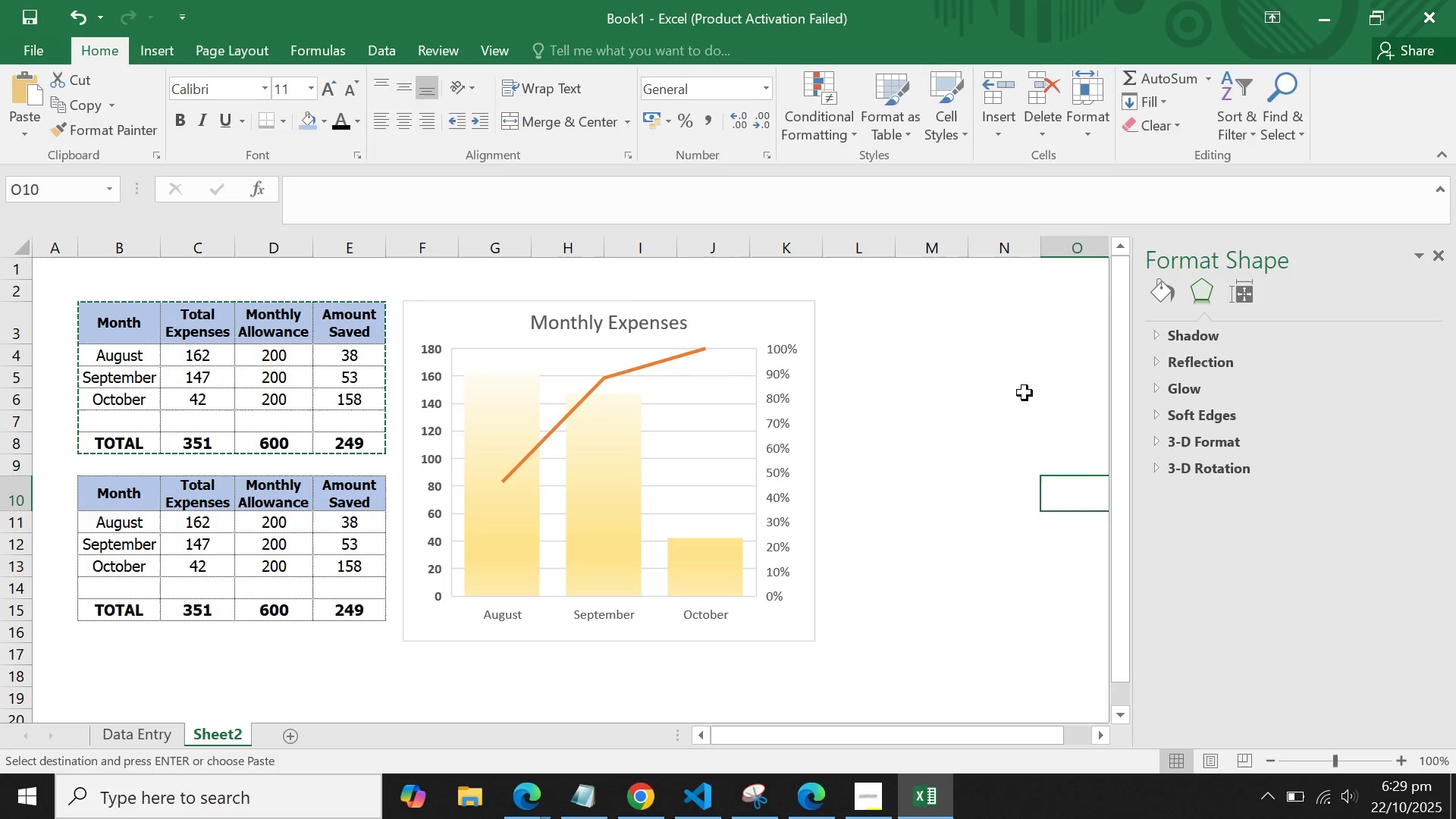 
wait(6.41)
 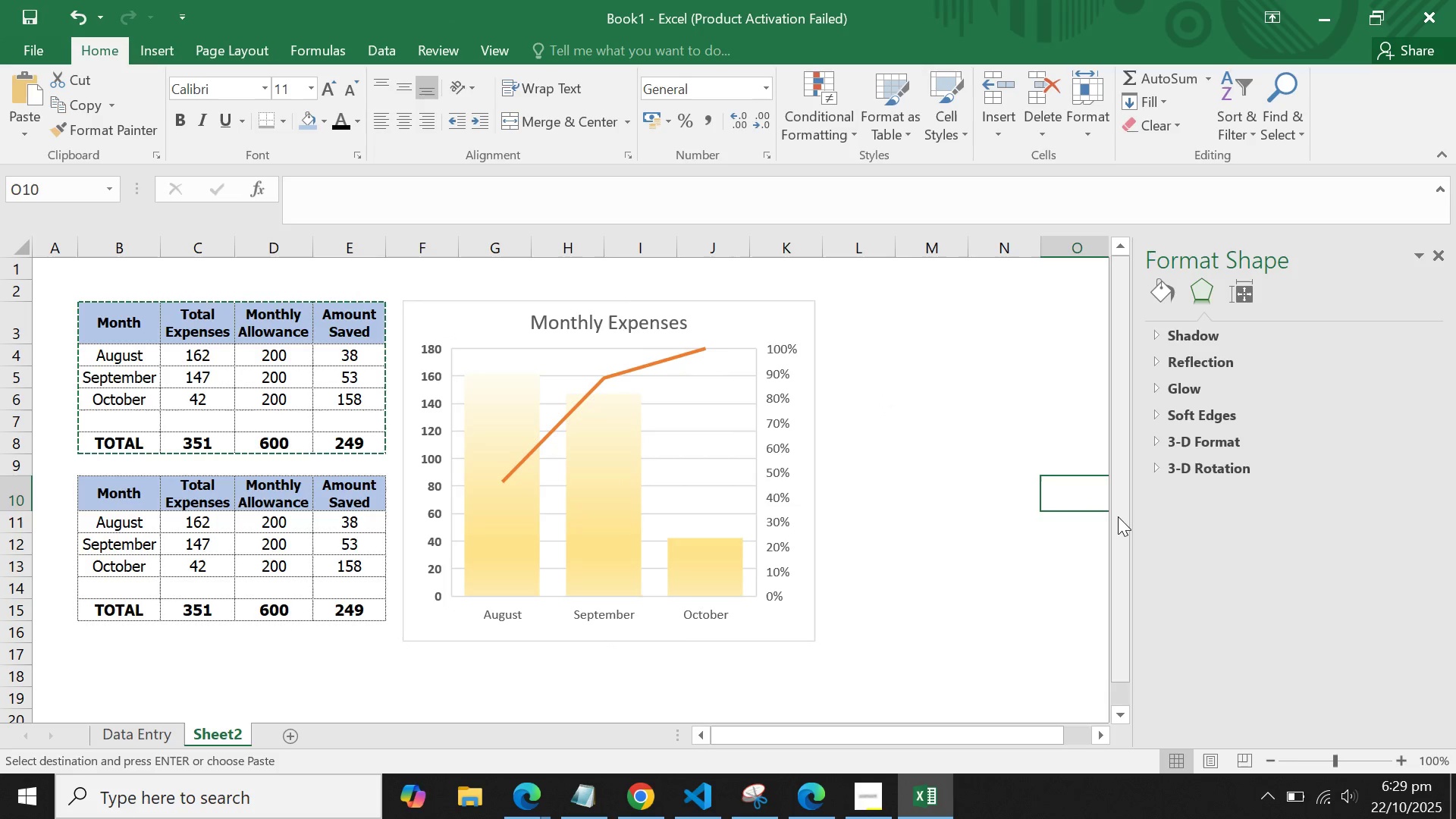 
left_click([483, 621])
 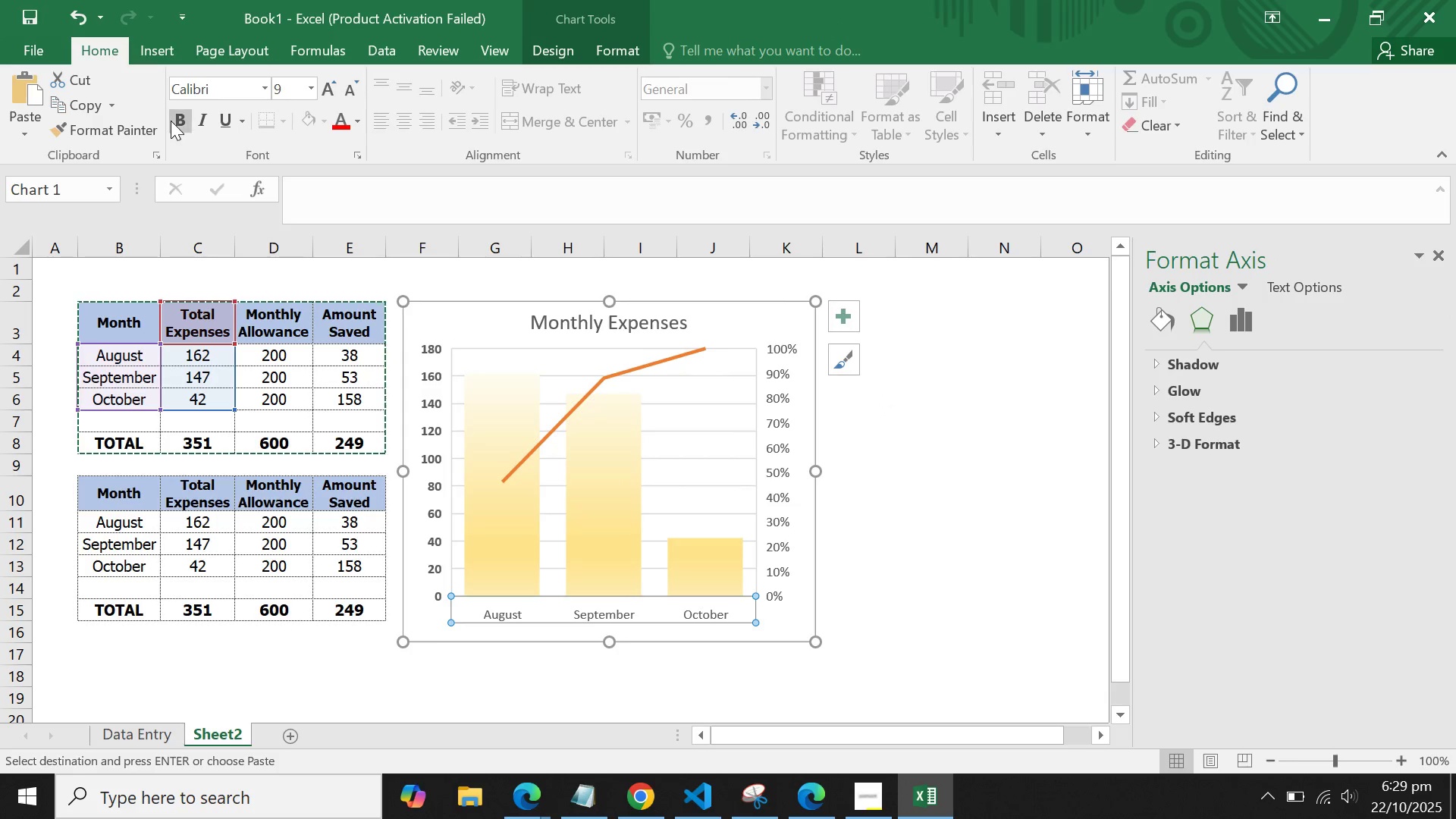 
left_click([172, 121])
 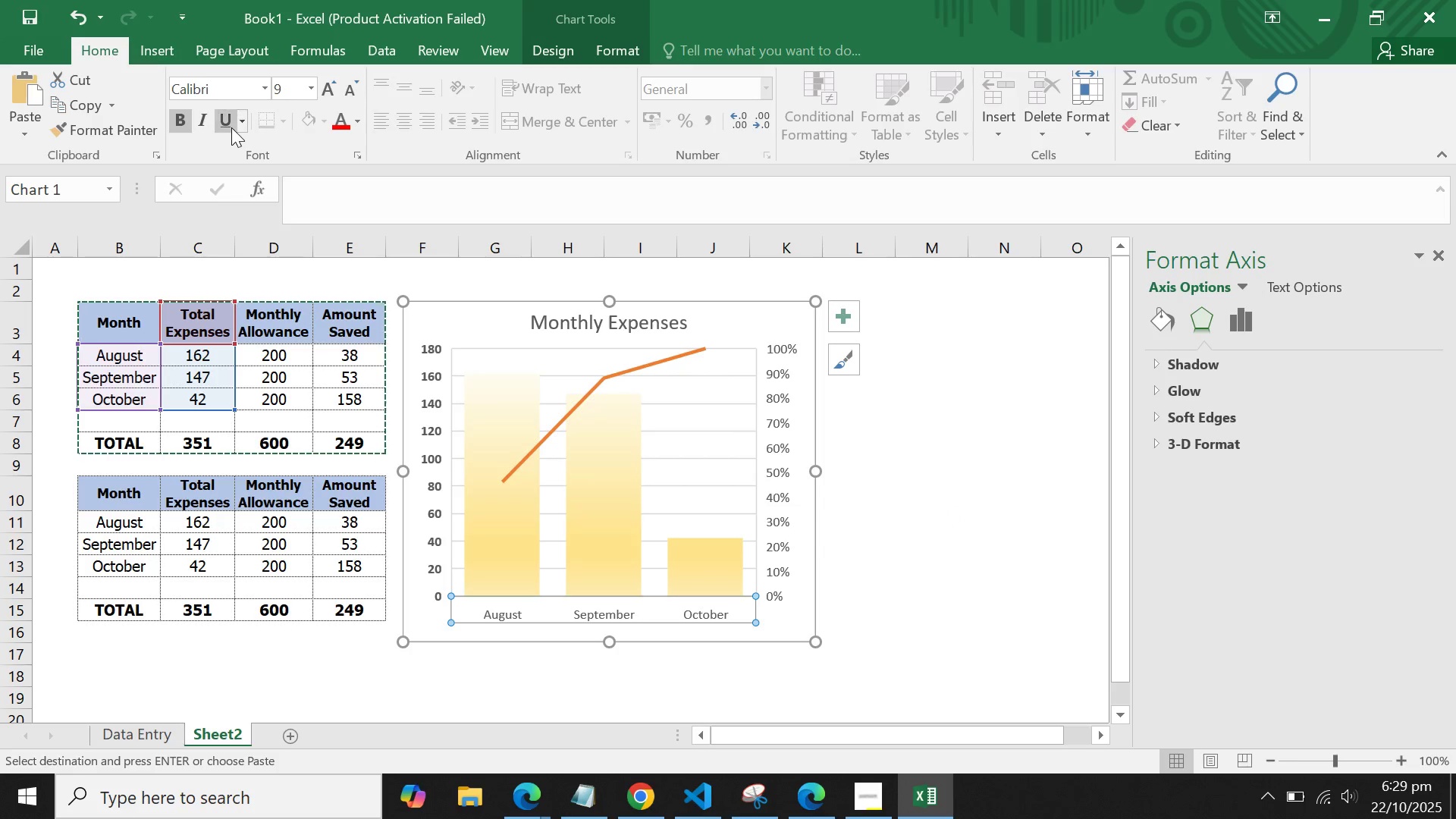 
left_click([1008, 455])
 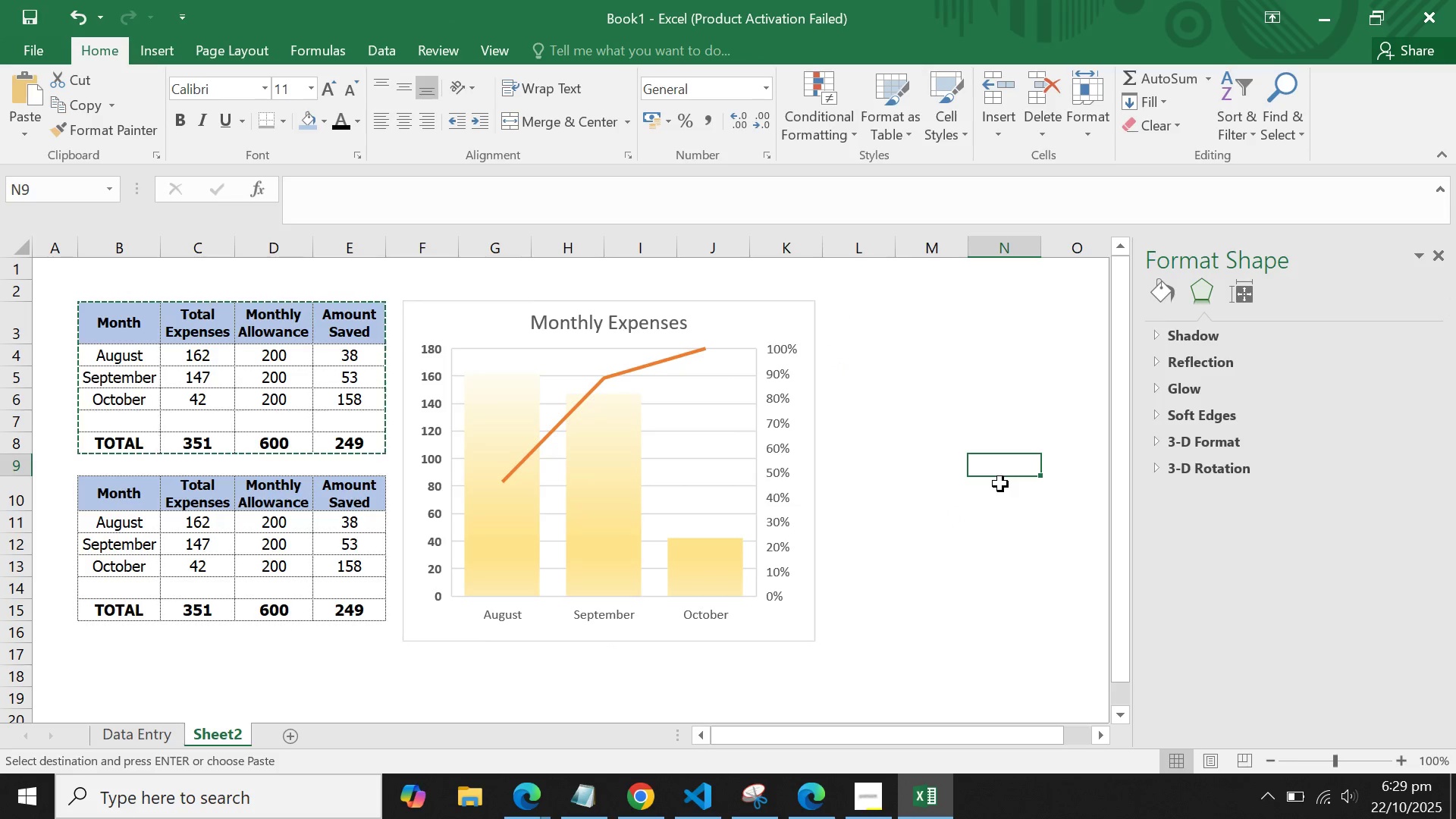 
left_click([1000, 484])
 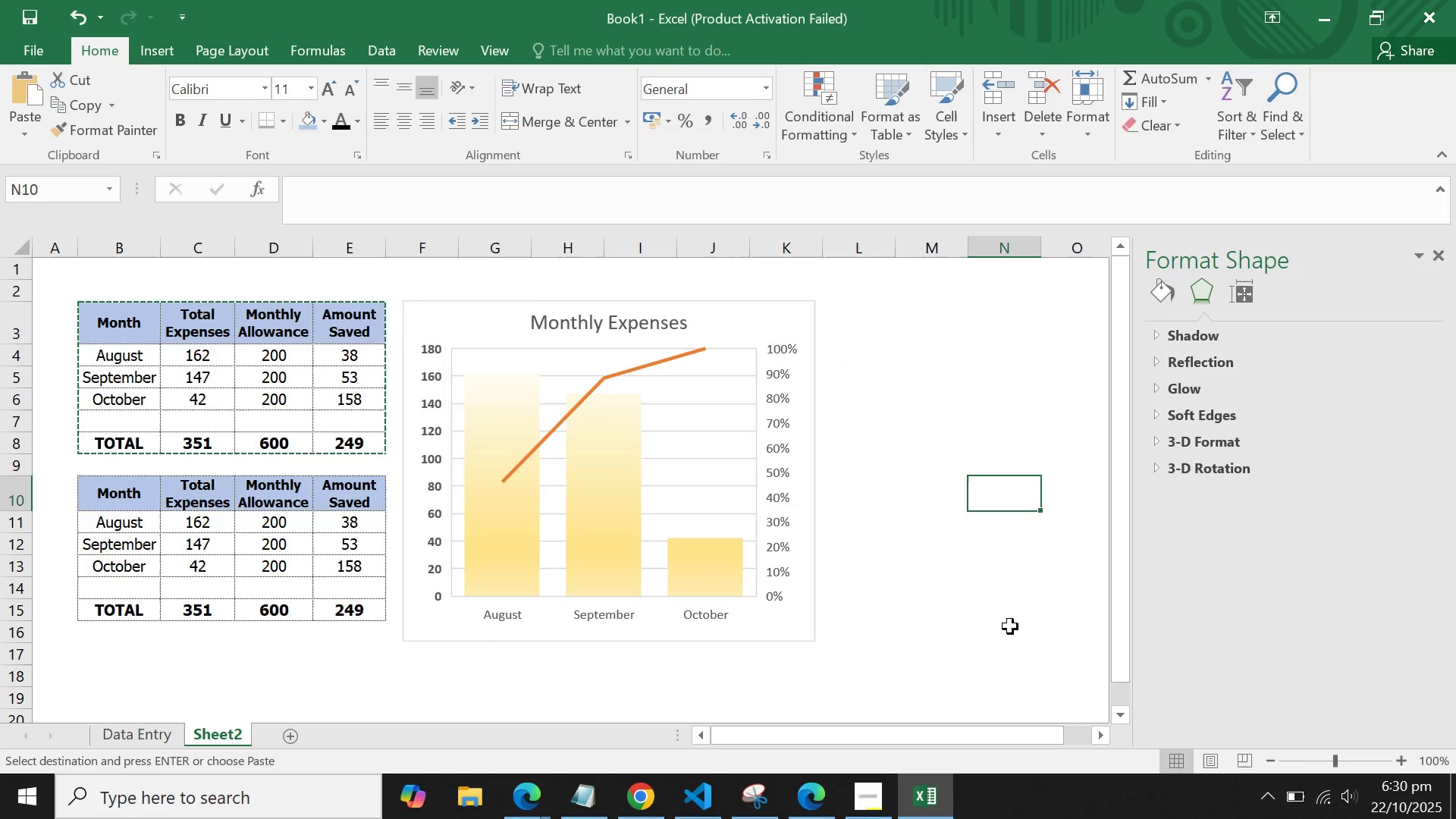 
wait(9.37)
 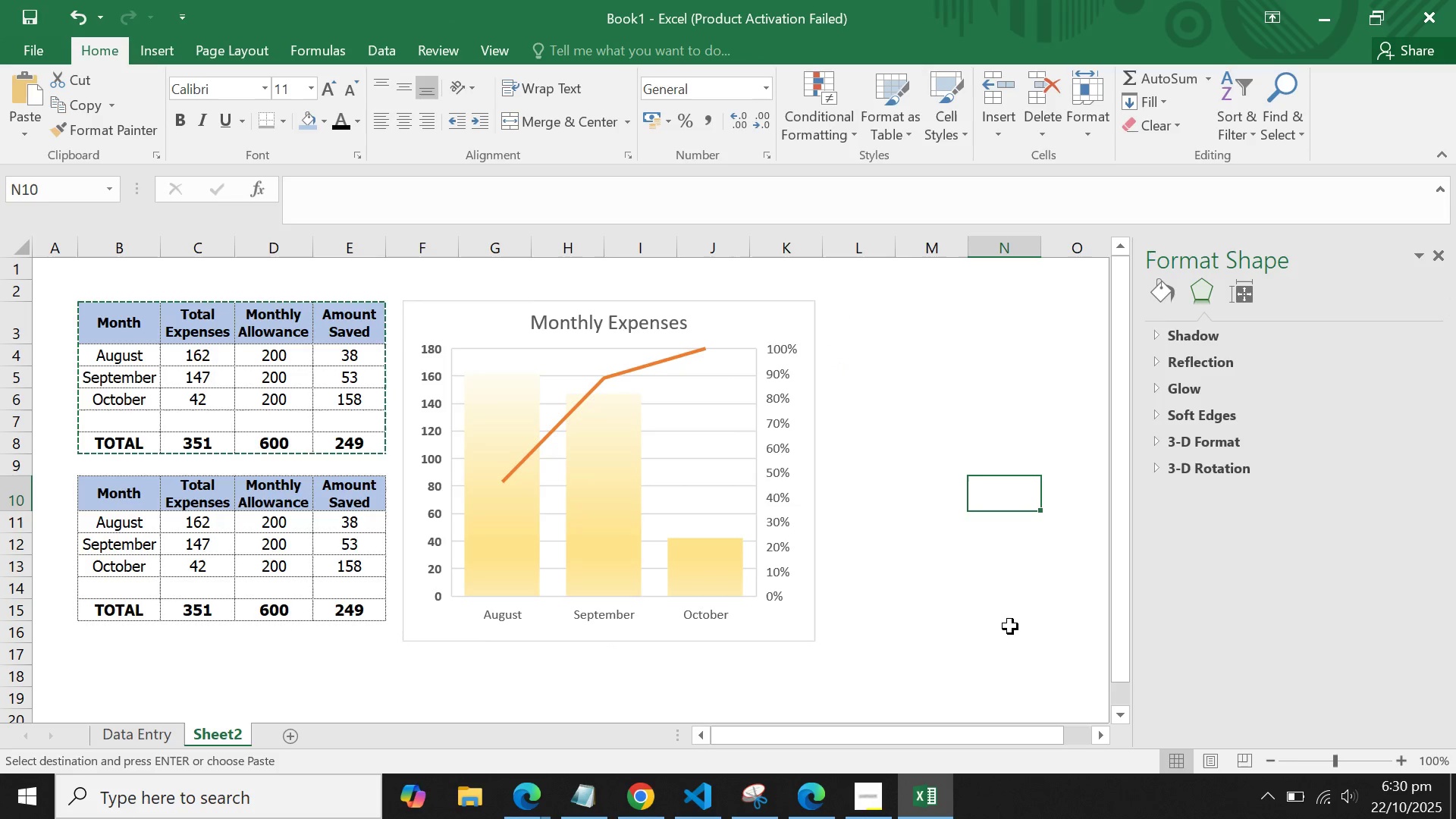 
left_click([118, 490])
 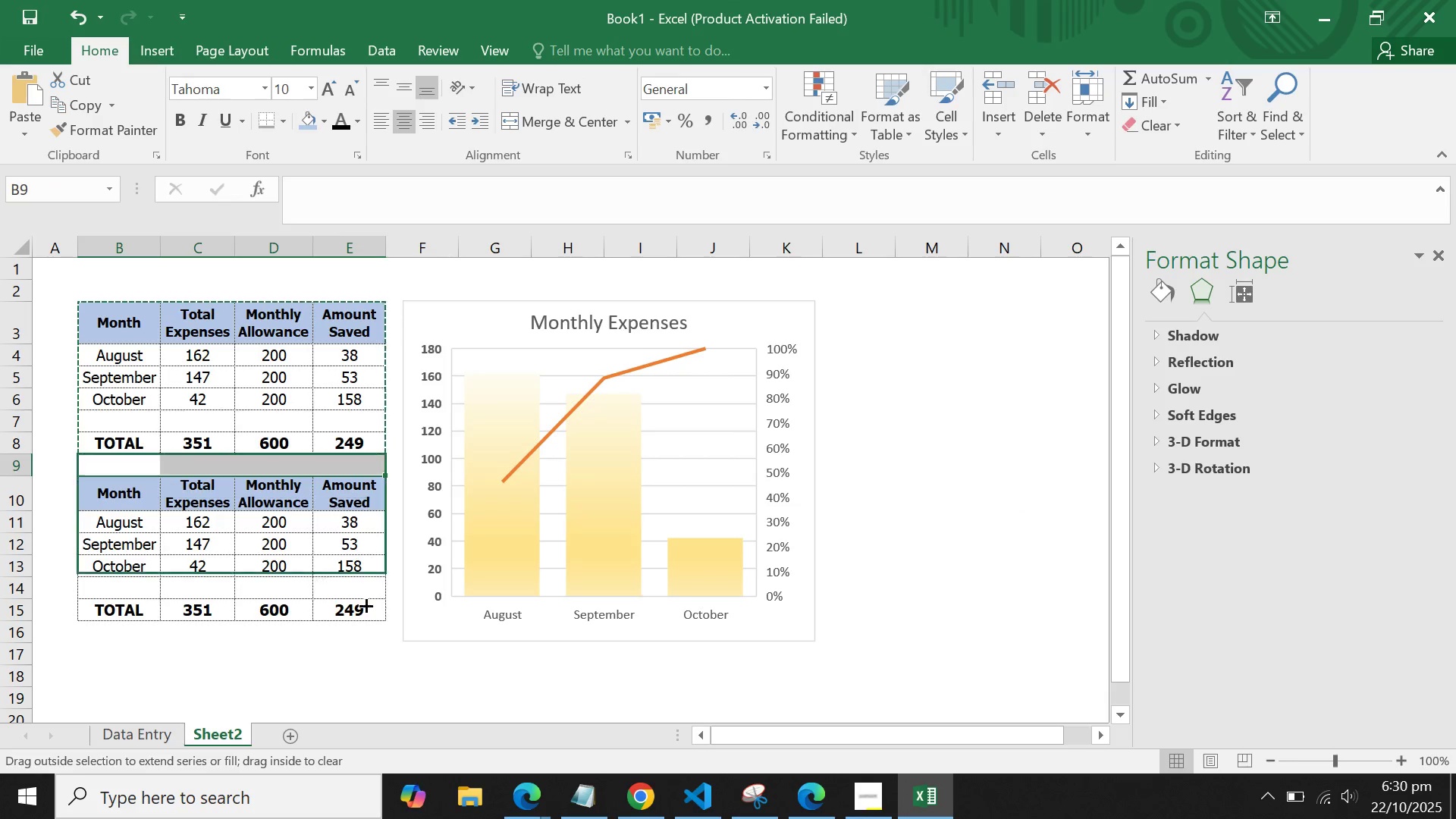 
double_click([231, 501])
 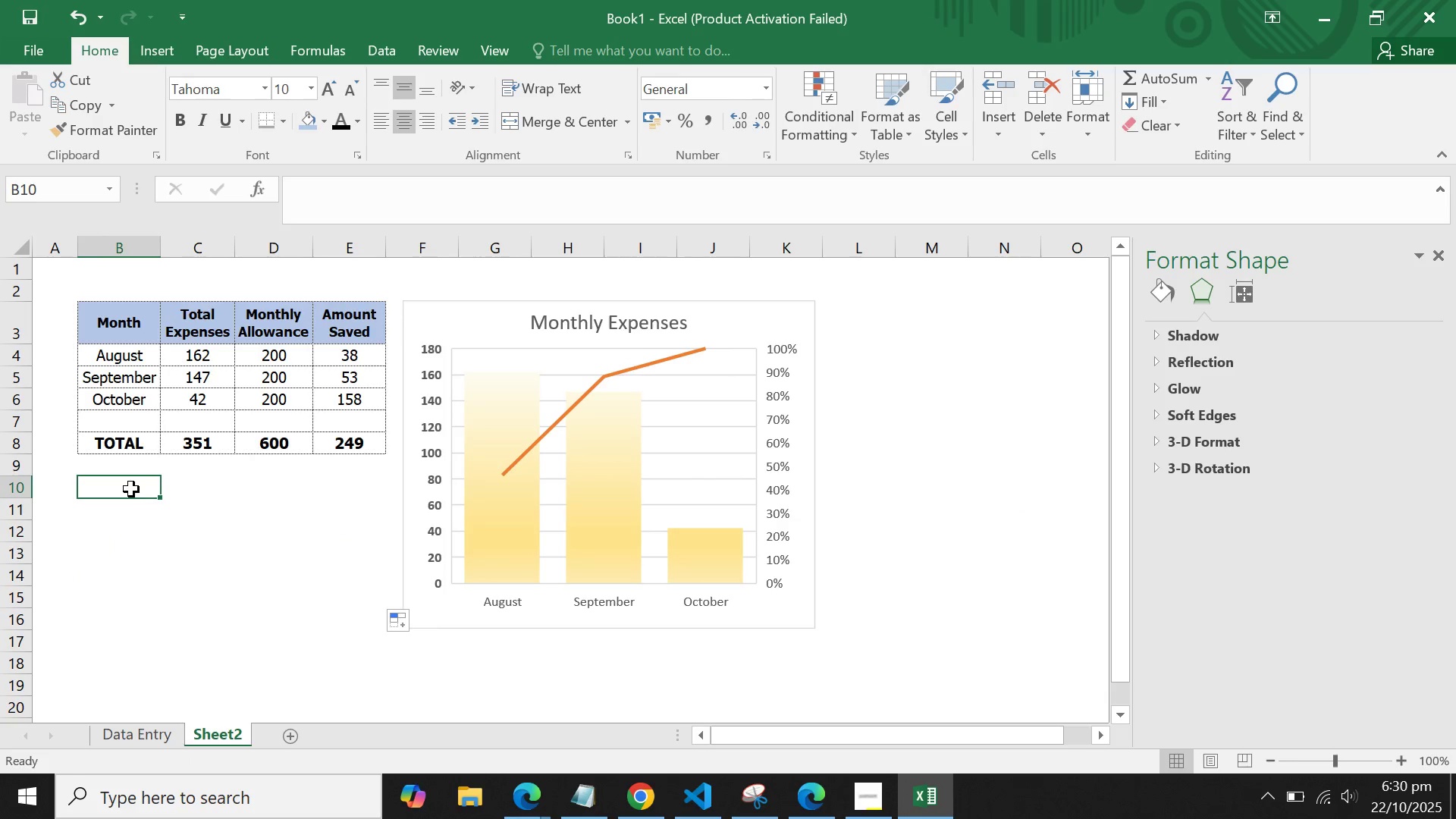 
left_click([131, 489])